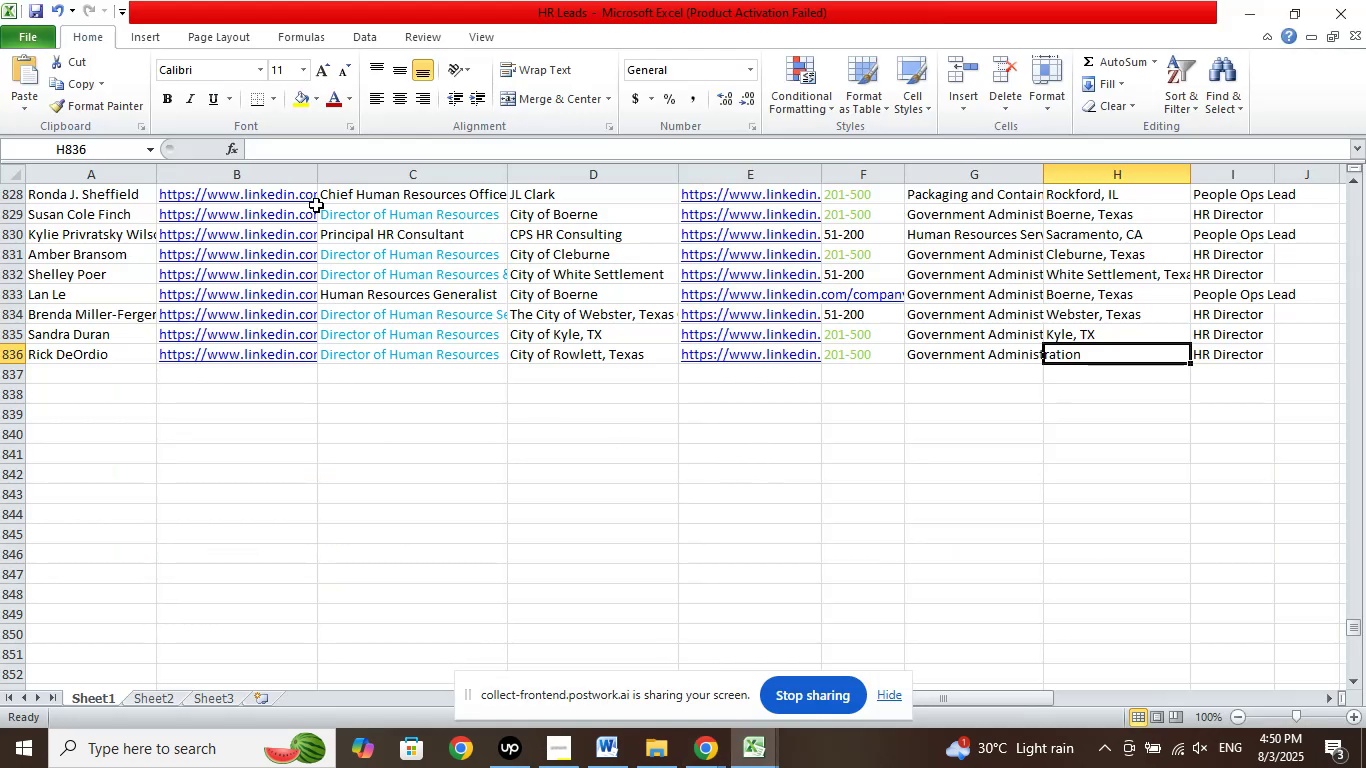 
left_click_drag(start_coordinate=[284, 149], to_coordinate=[284, 140])
 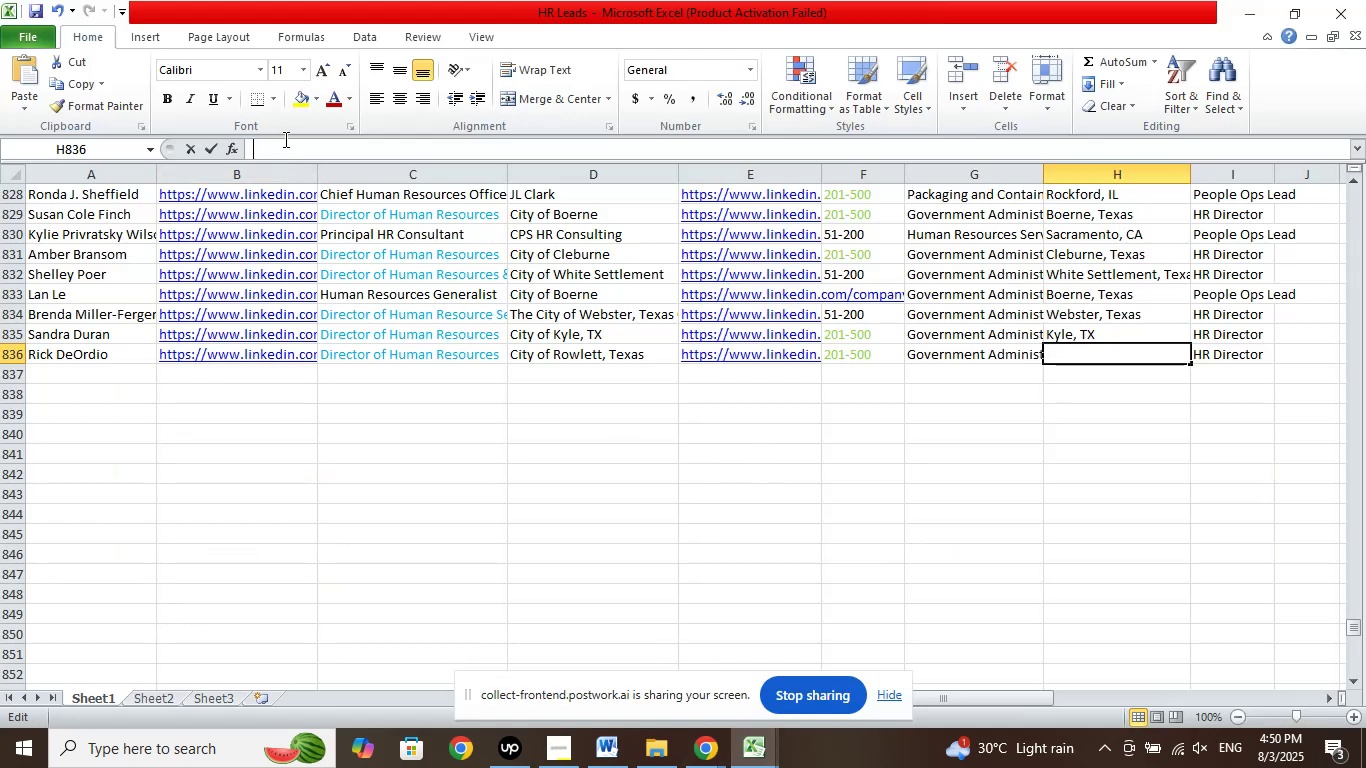 
right_click([284, 139])
 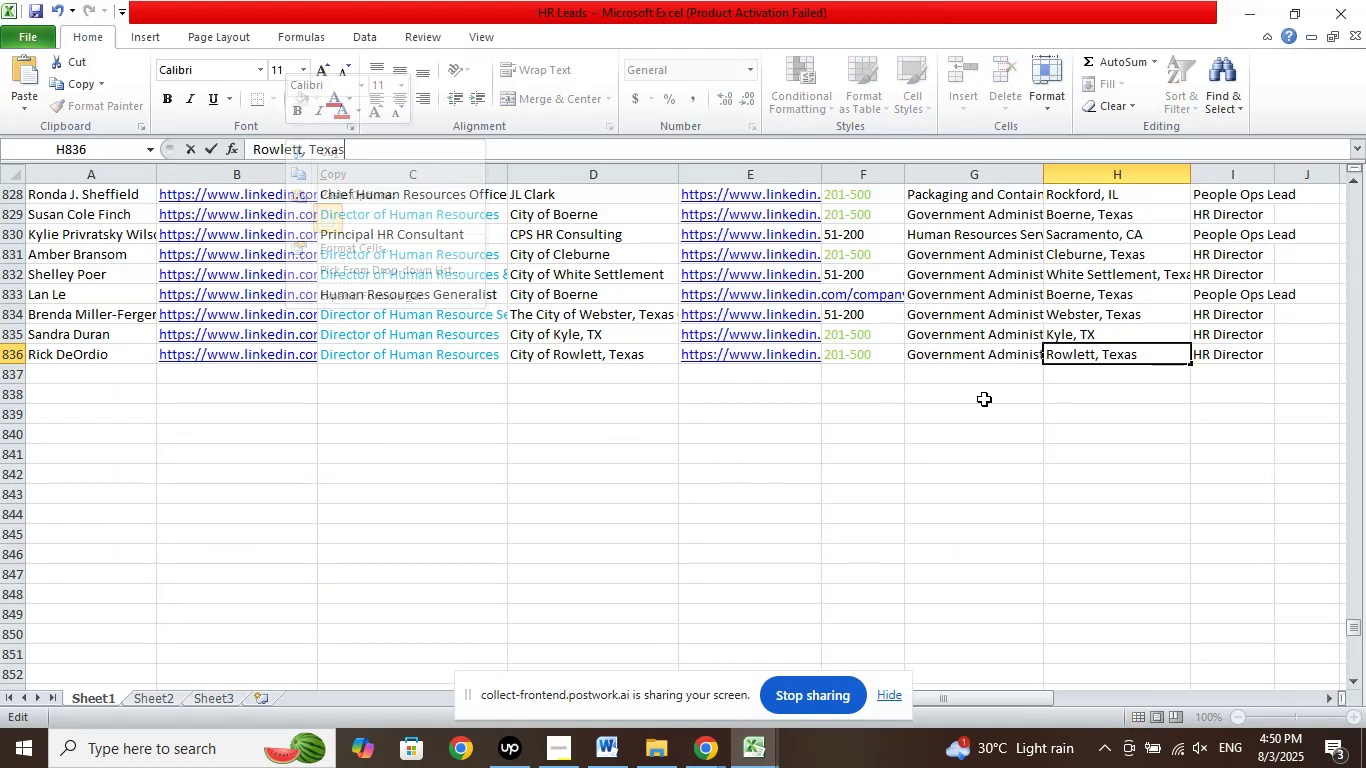 
left_click([1033, 404])
 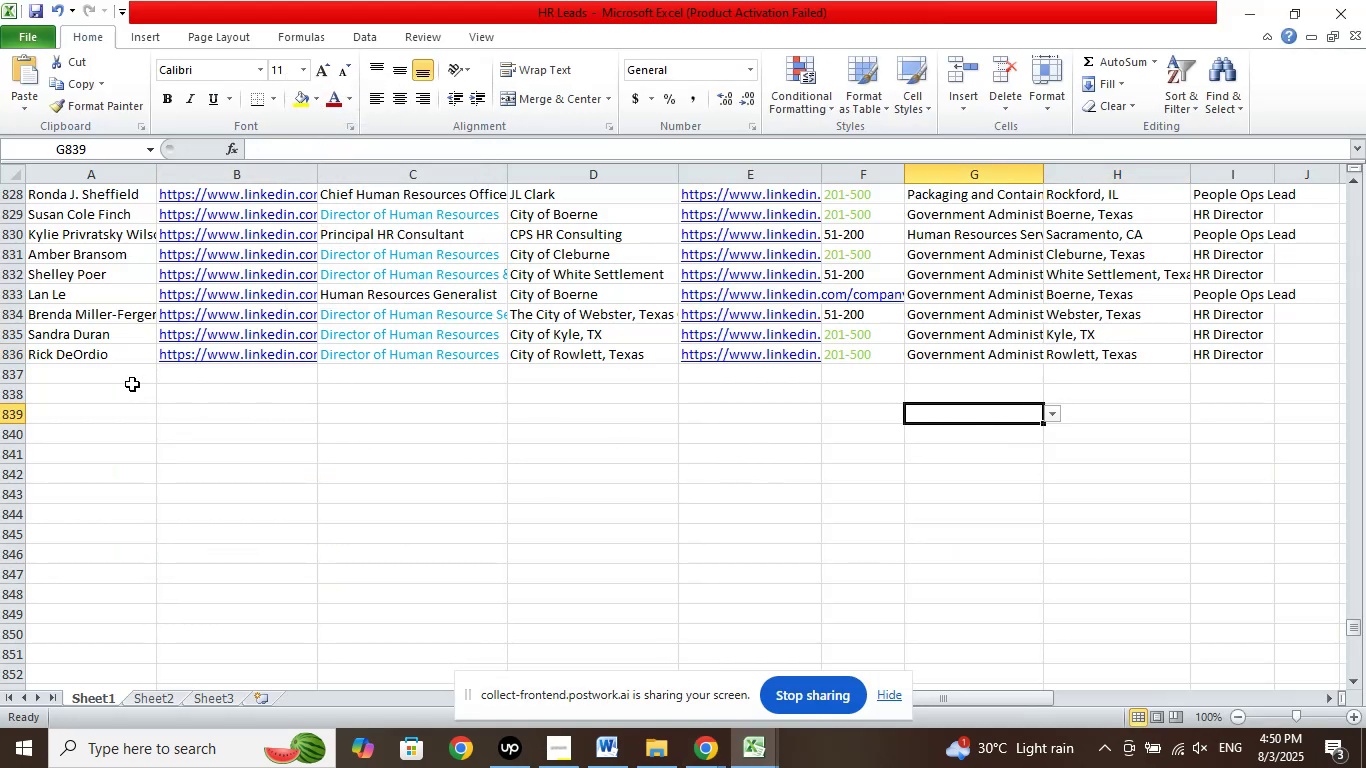 
left_click([127, 381])
 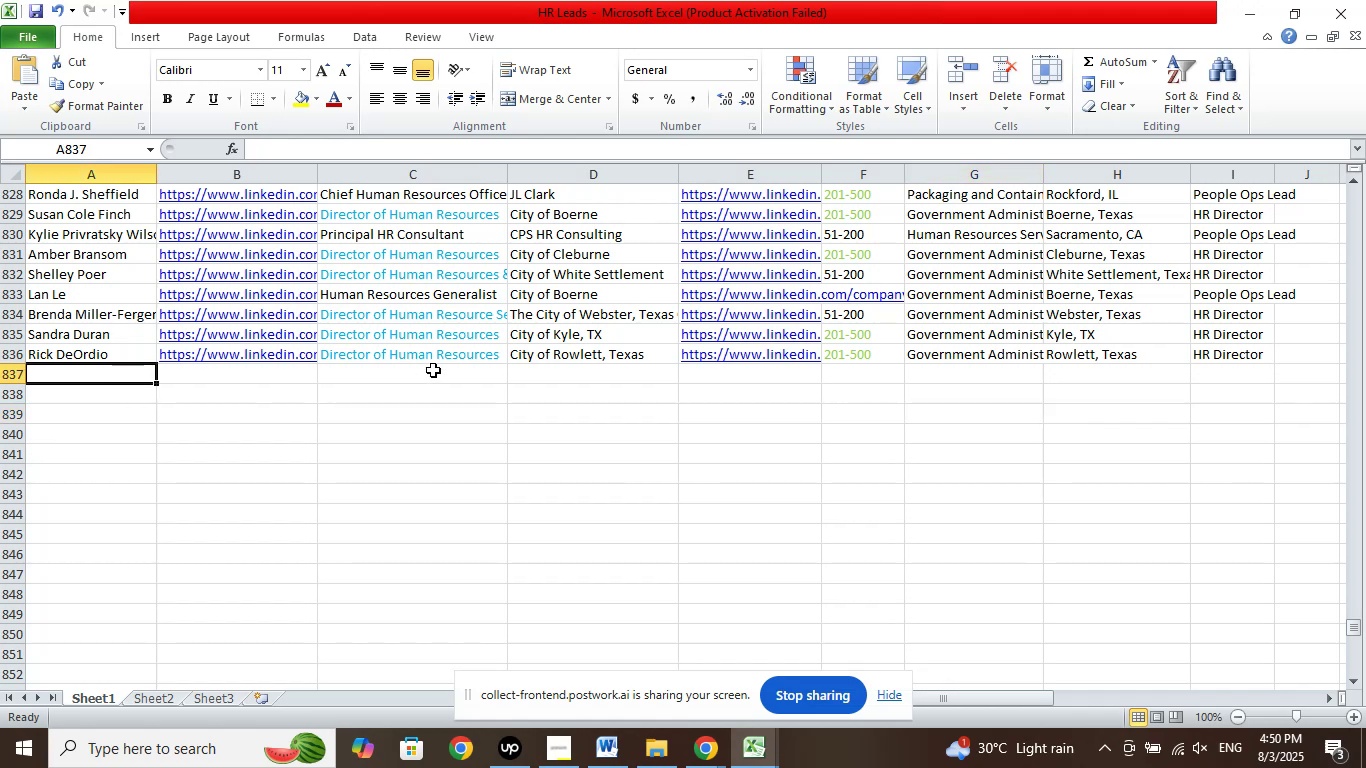 
scroll: coordinate [435, 368], scroll_direction: down, amount: 1.0
 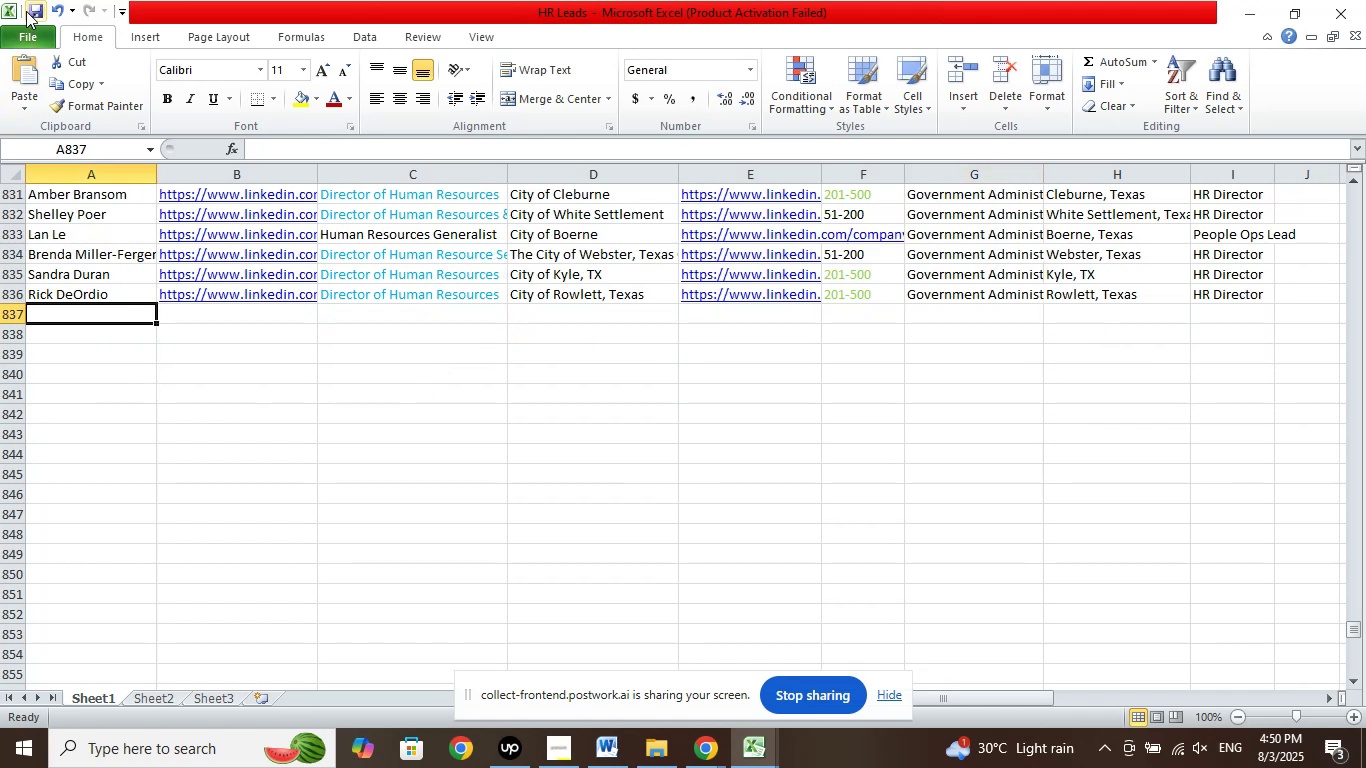 
left_click([30, 9])
 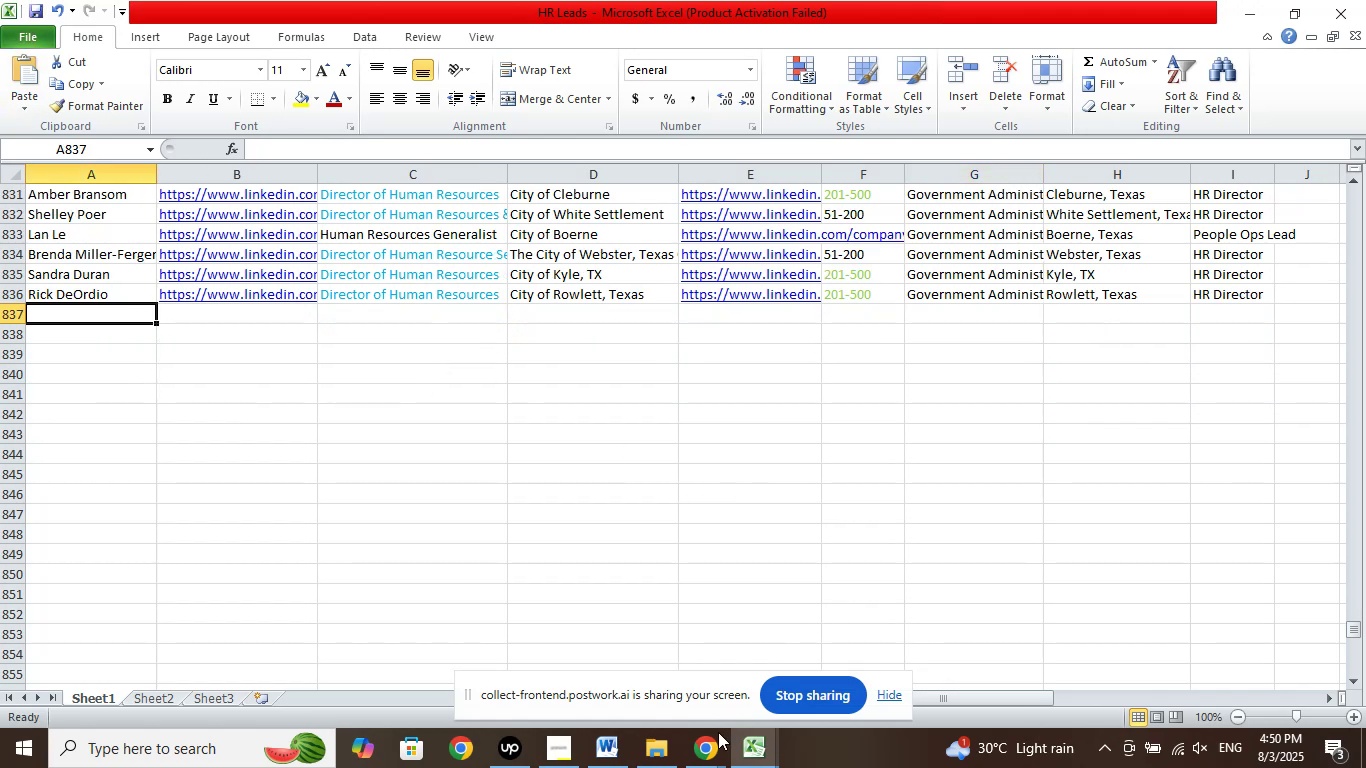 
left_click([707, 744])
 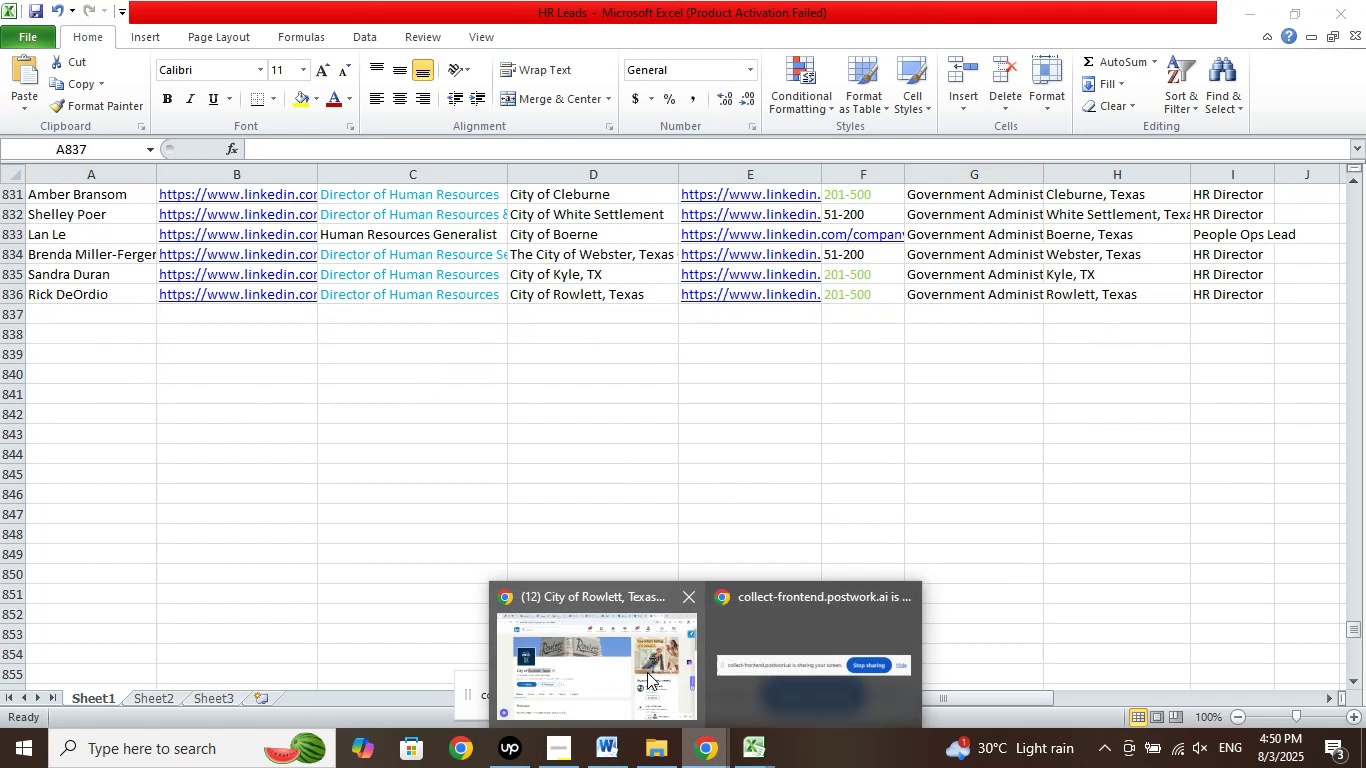 
left_click([647, 671])
 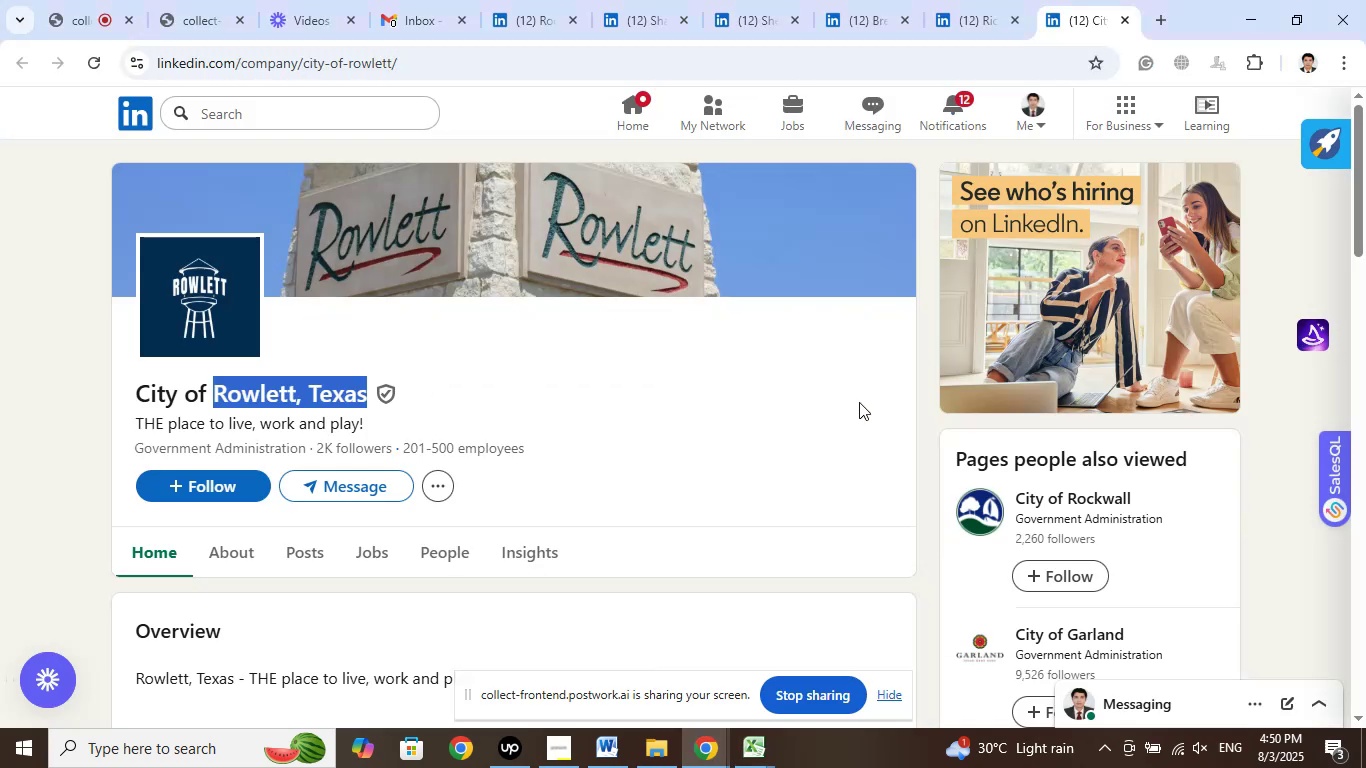 
left_click([856, 380])
 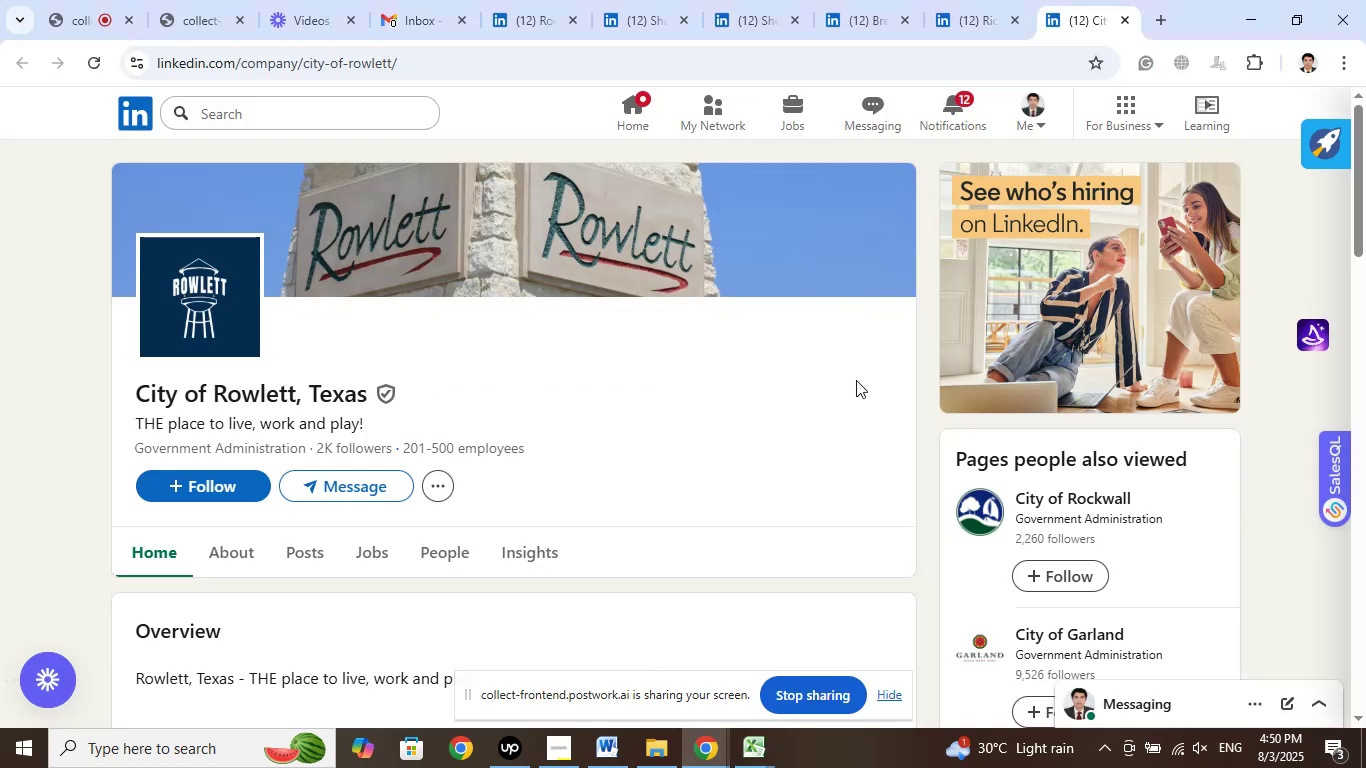 
scroll: coordinate [856, 380], scroll_direction: down, amount: 3.0
 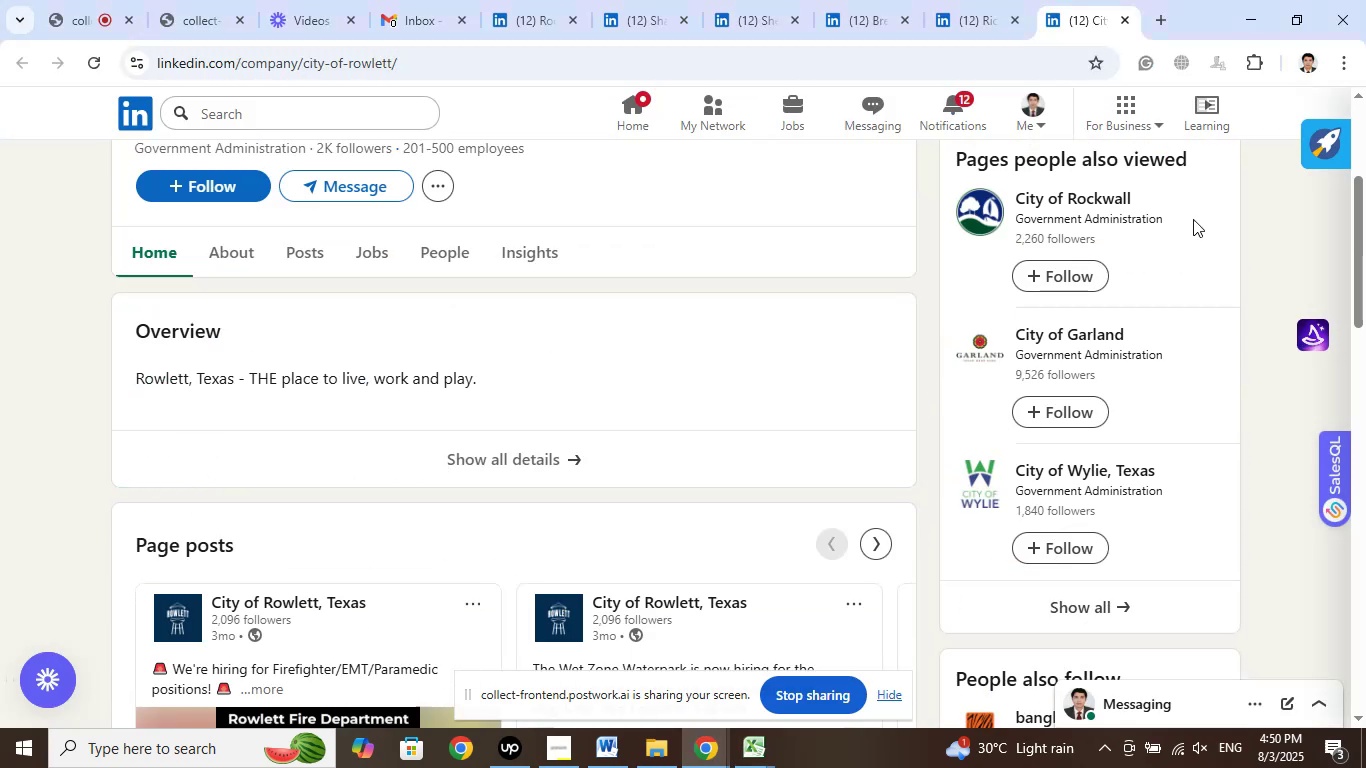 
left_click([1126, 11])
 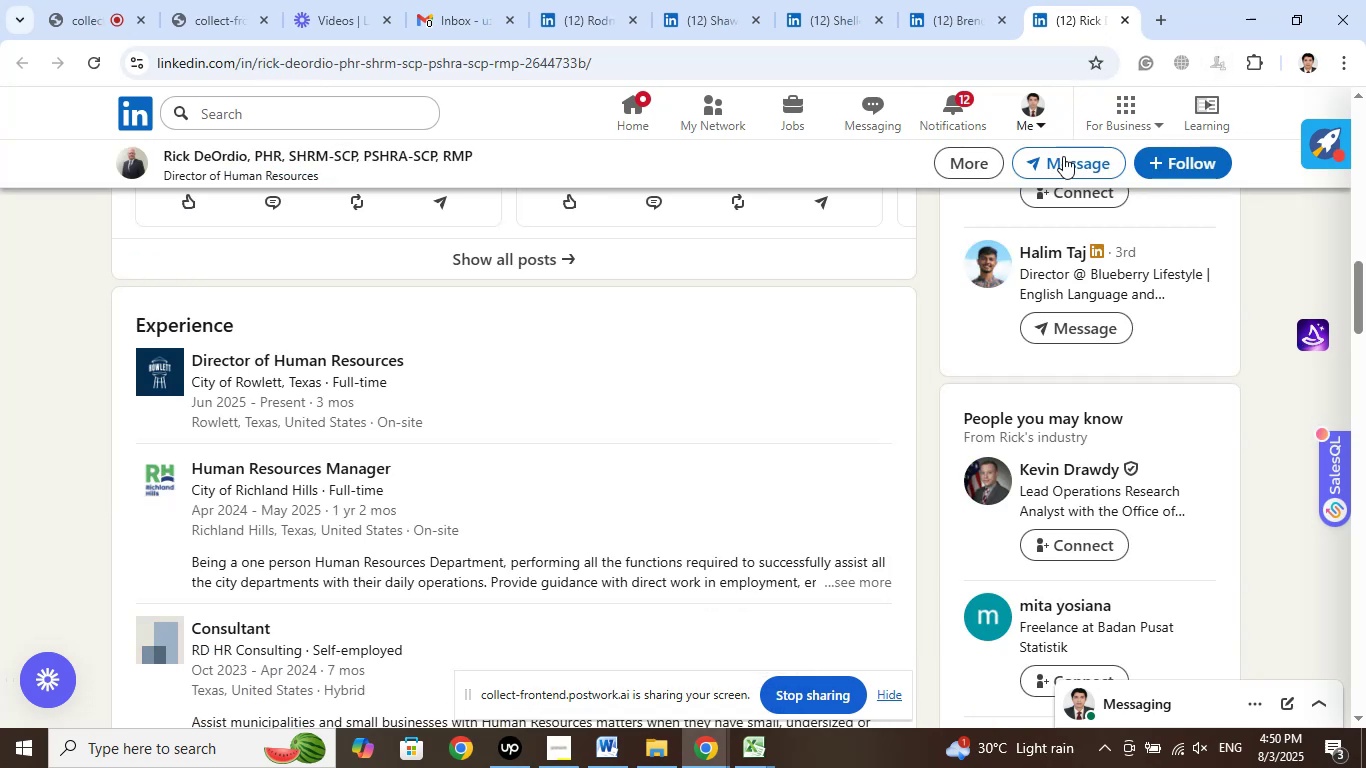 
scroll: coordinate [762, 361], scroll_direction: up, amount: 19.0
 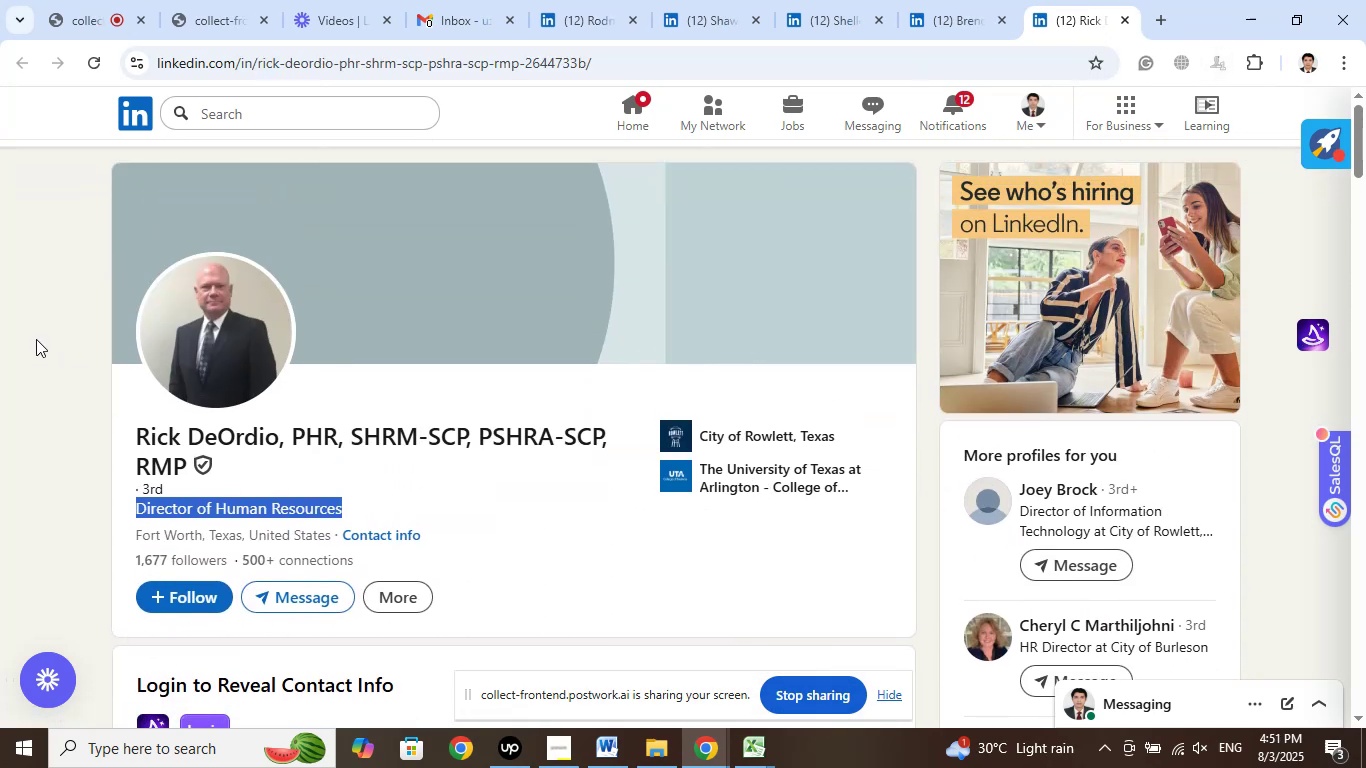 
left_click([36, 339])
 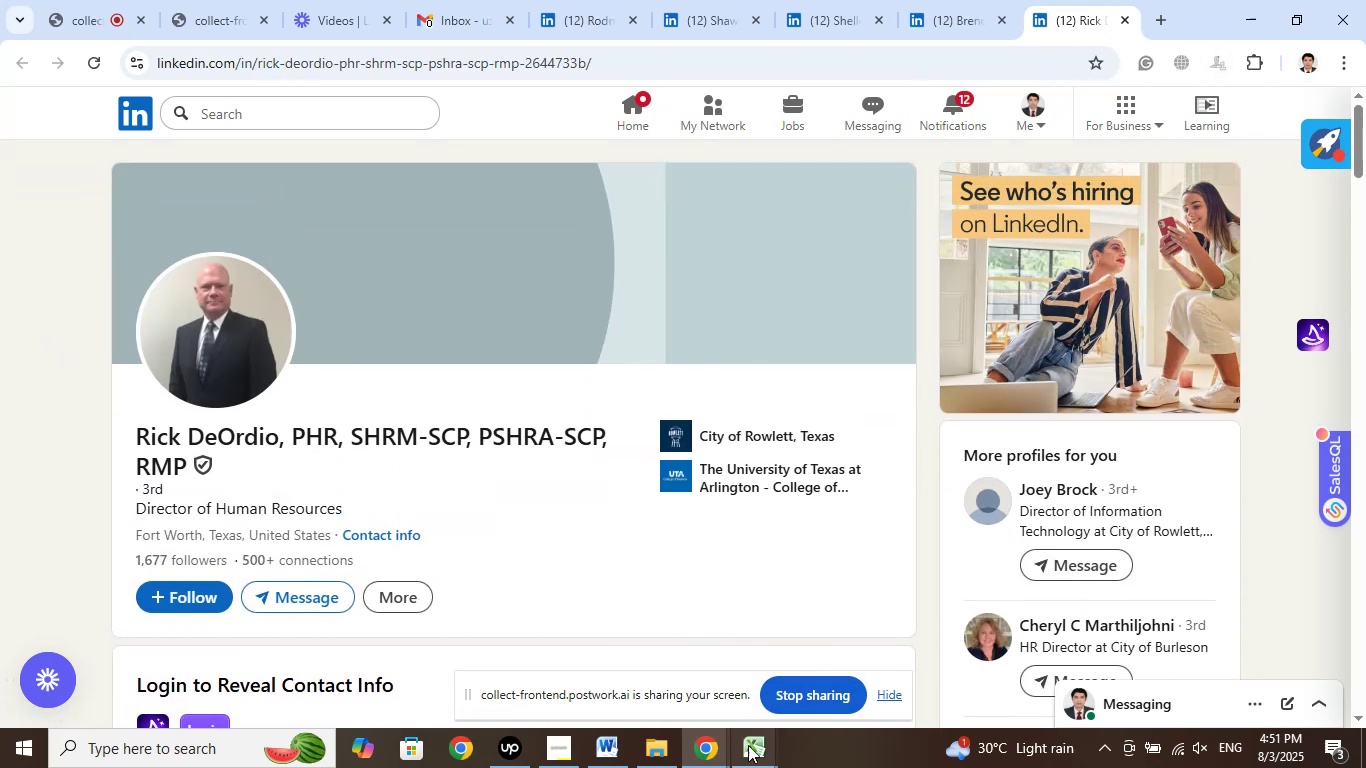 
left_click([755, 758])
 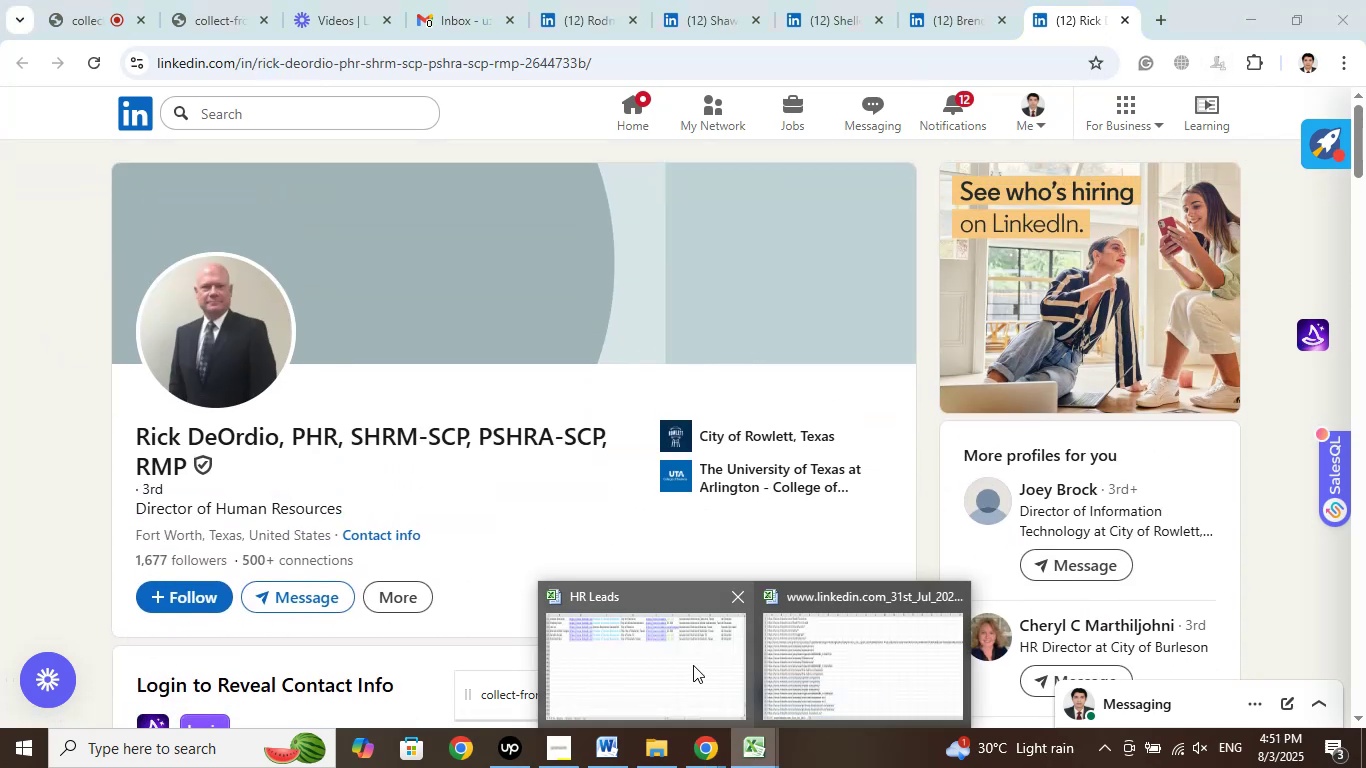 
left_click([693, 665])
 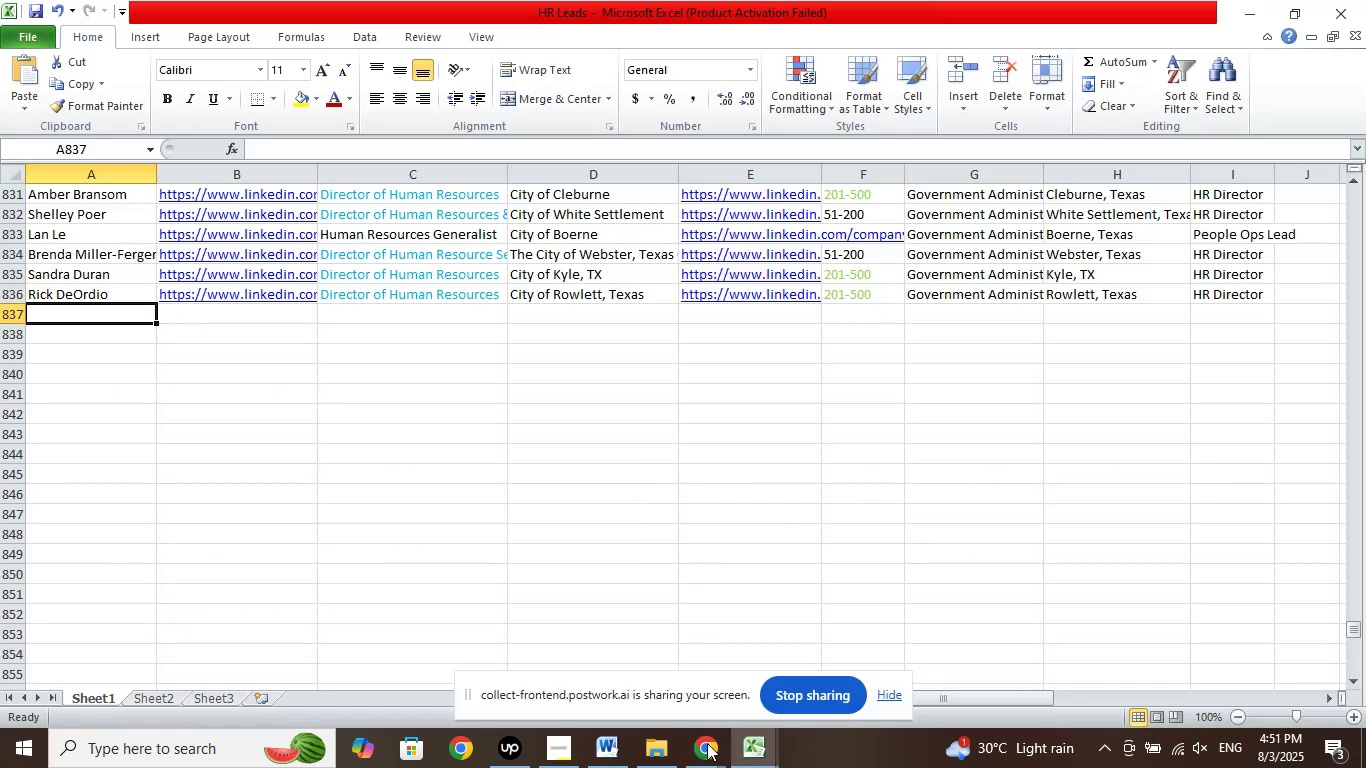 
left_click([706, 753])
 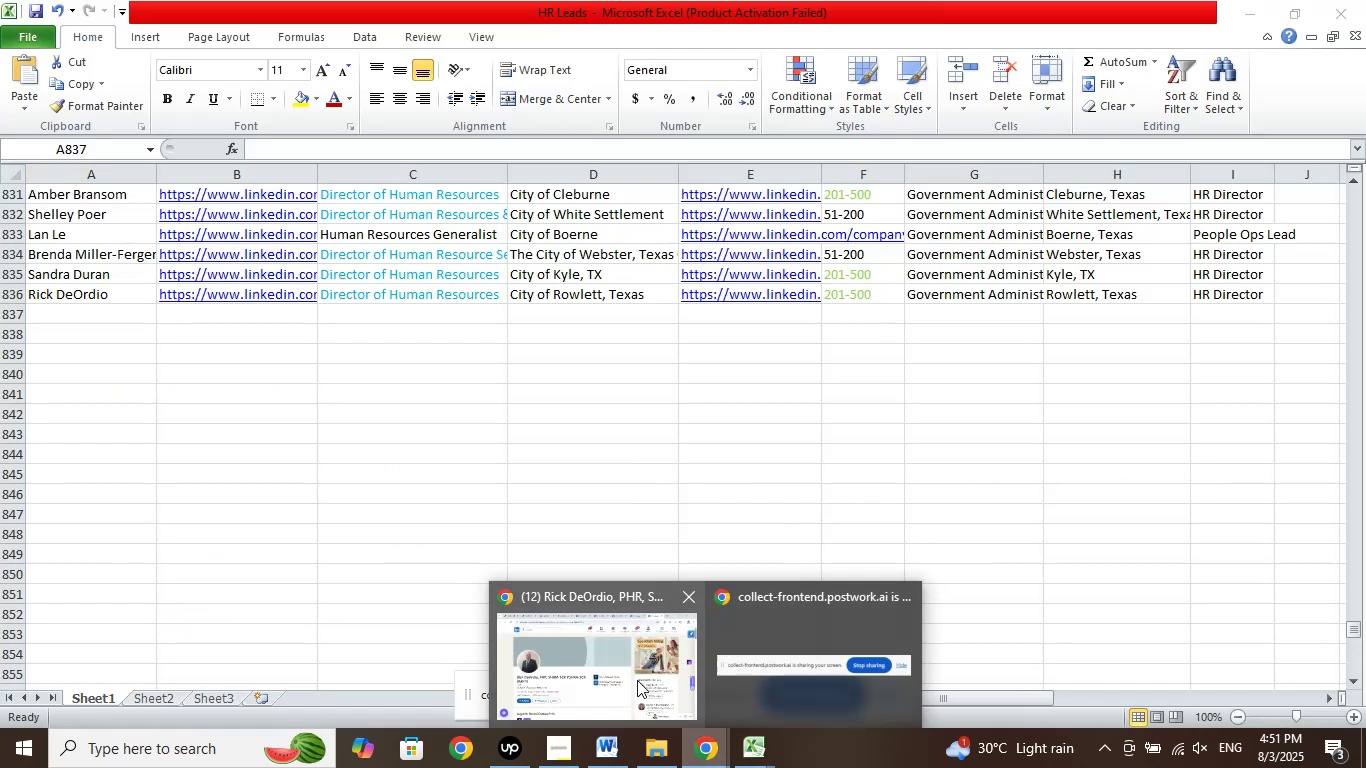 
left_click([637, 680])
 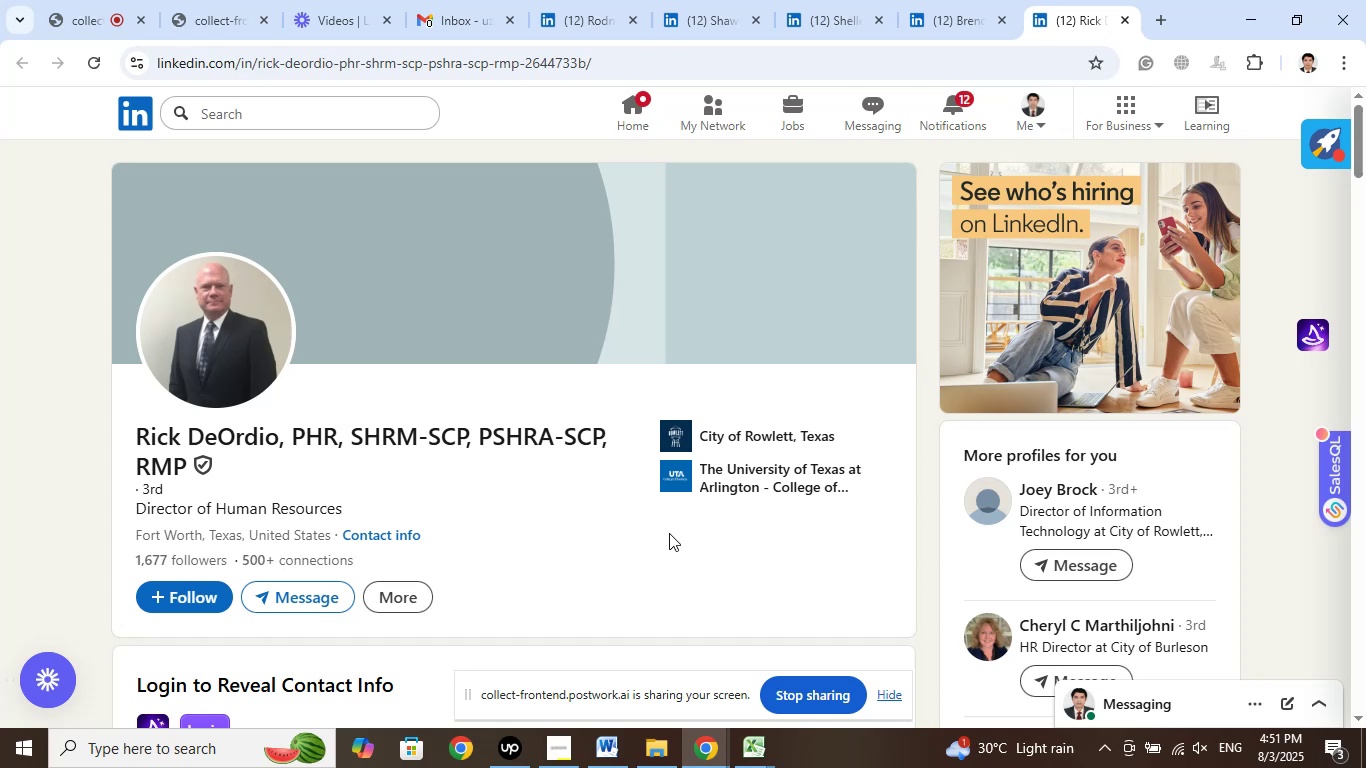 
wait(22.12)
 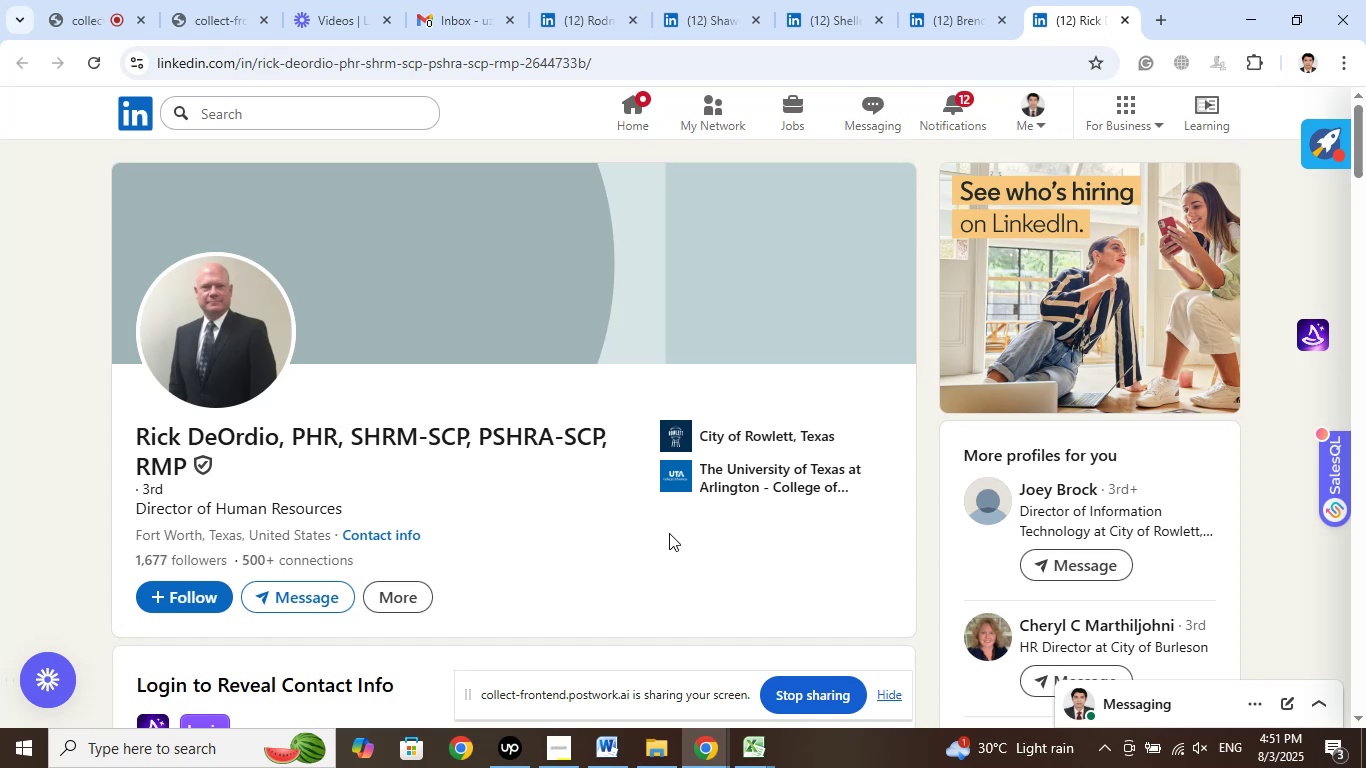 
scroll: coordinate [720, 567], scroll_direction: down, amount: 1.0
 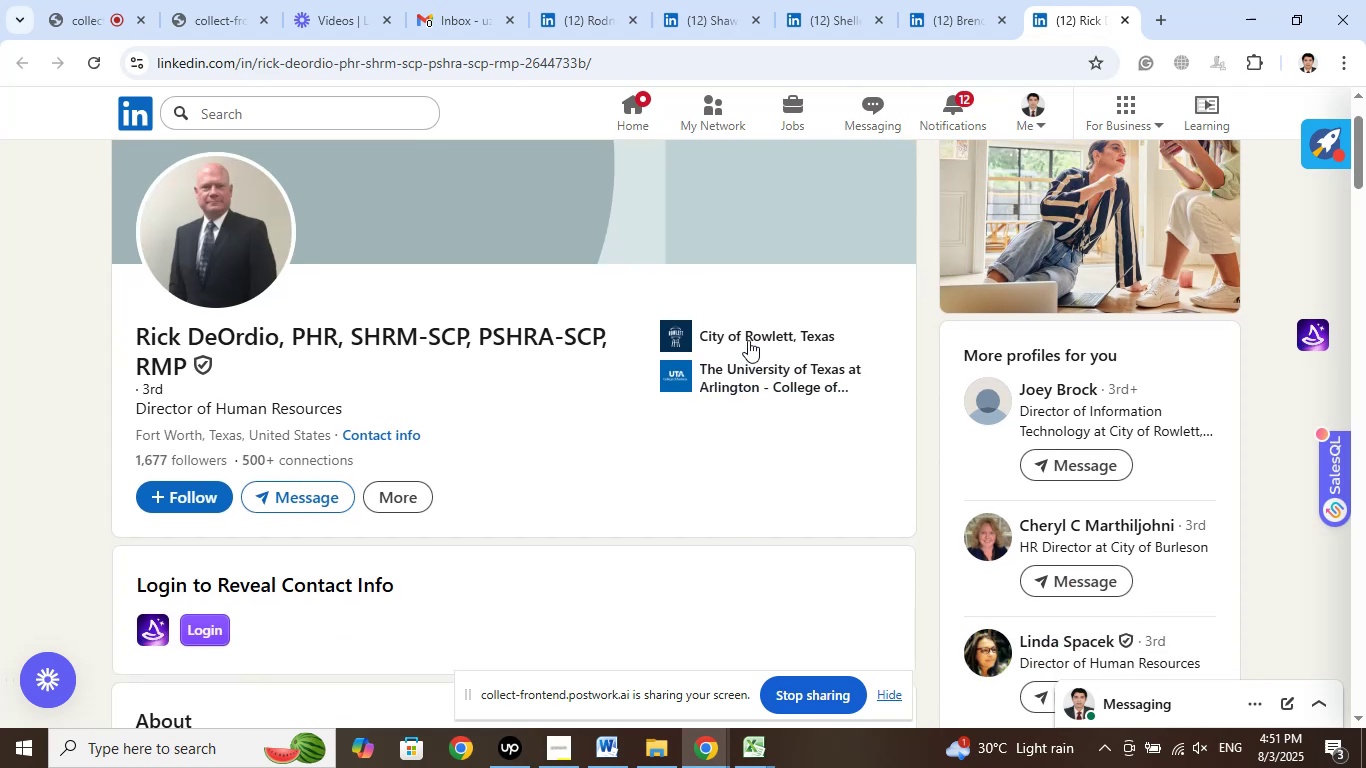 
left_click([749, 333])
 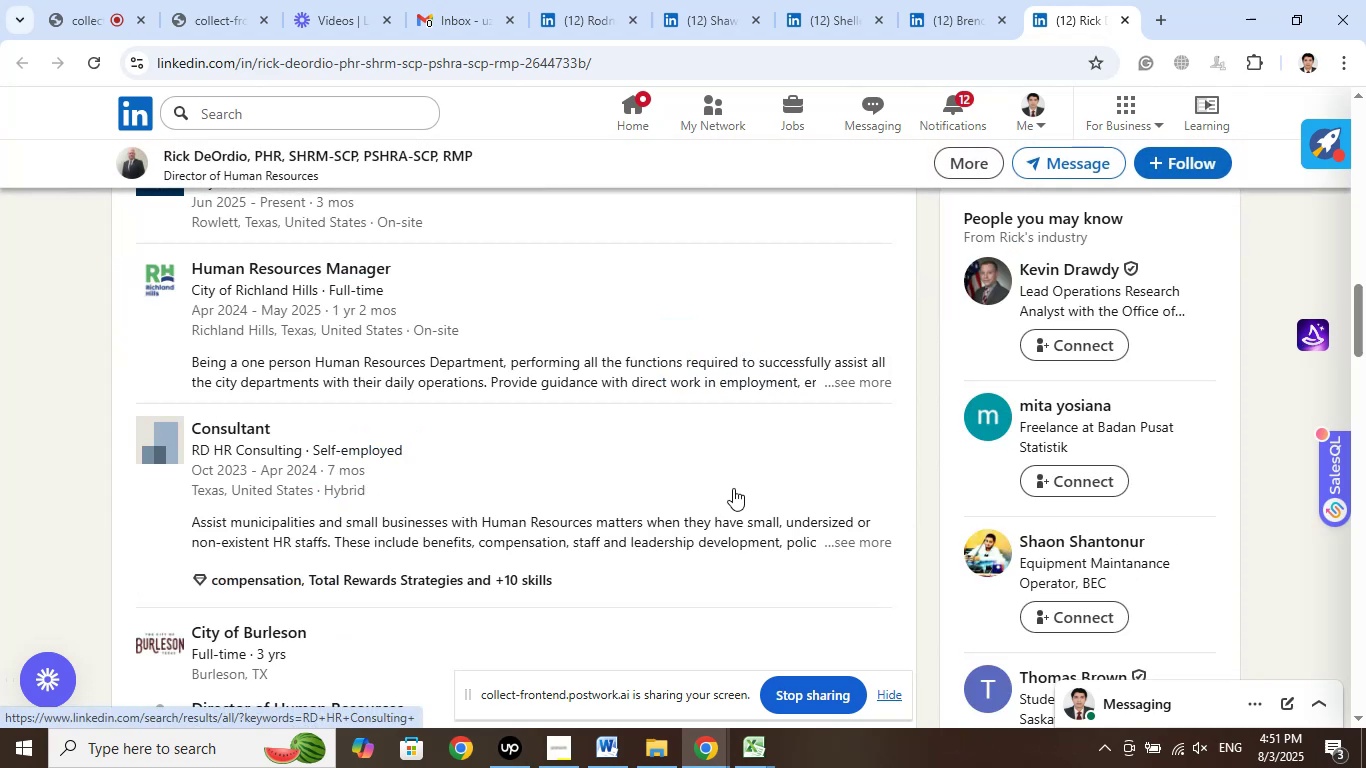 
scroll: coordinate [602, 434], scroll_direction: up, amount: 2.0
 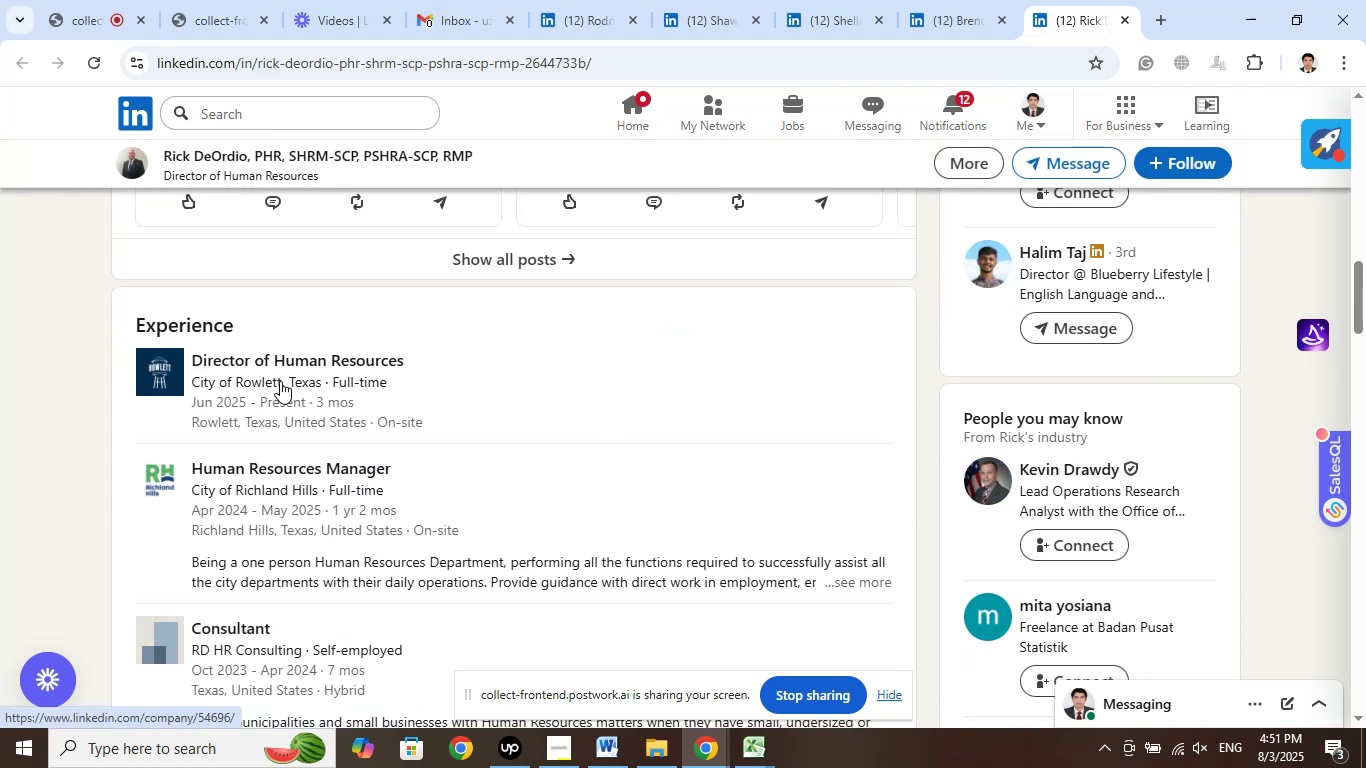 
right_click([286, 354])
 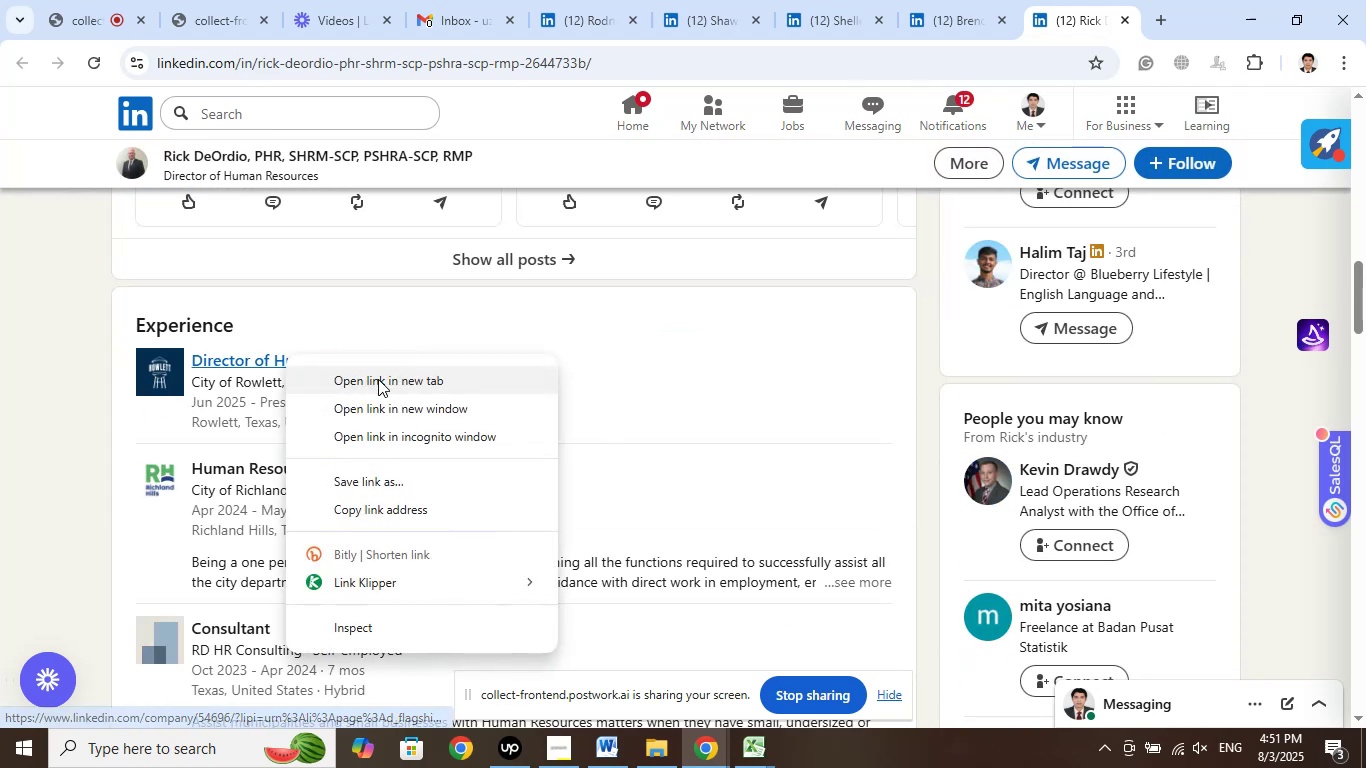 
left_click([378, 379])
 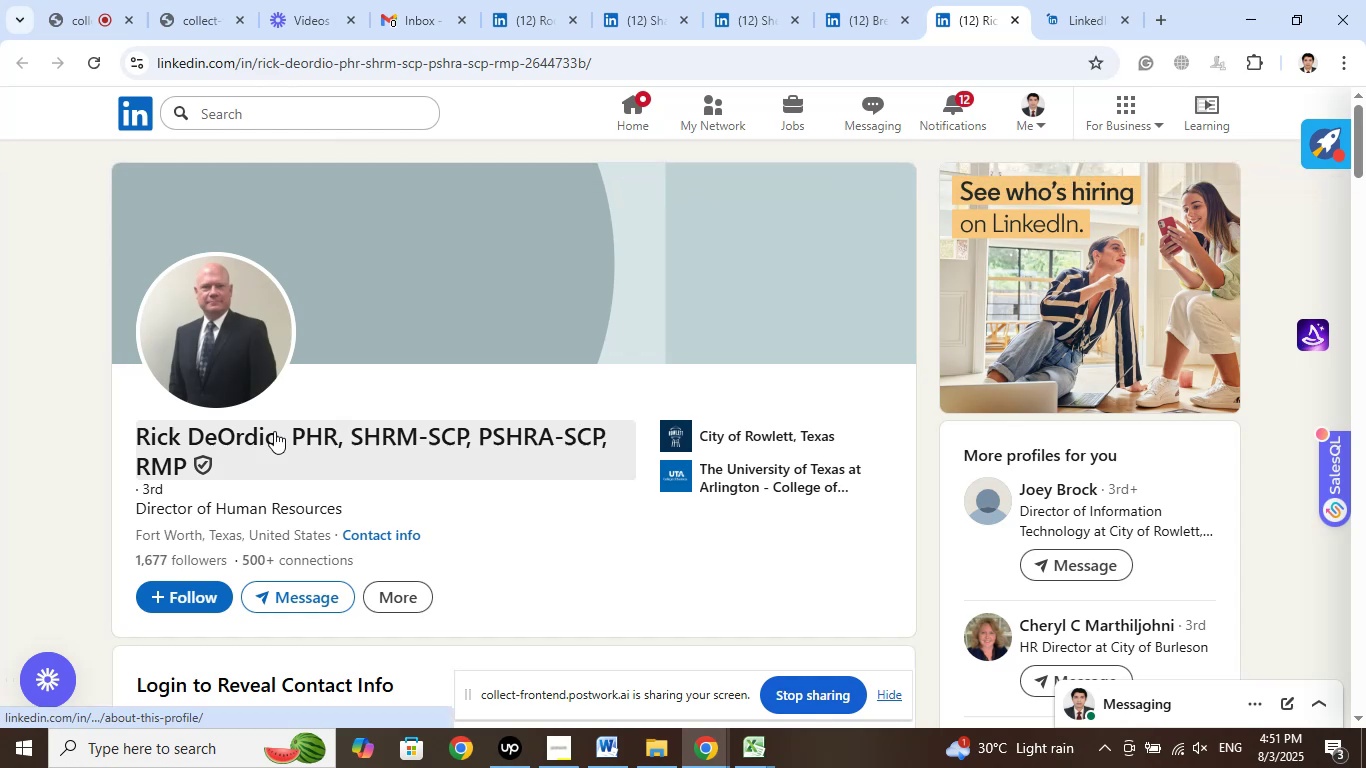 
wait(5.8)
 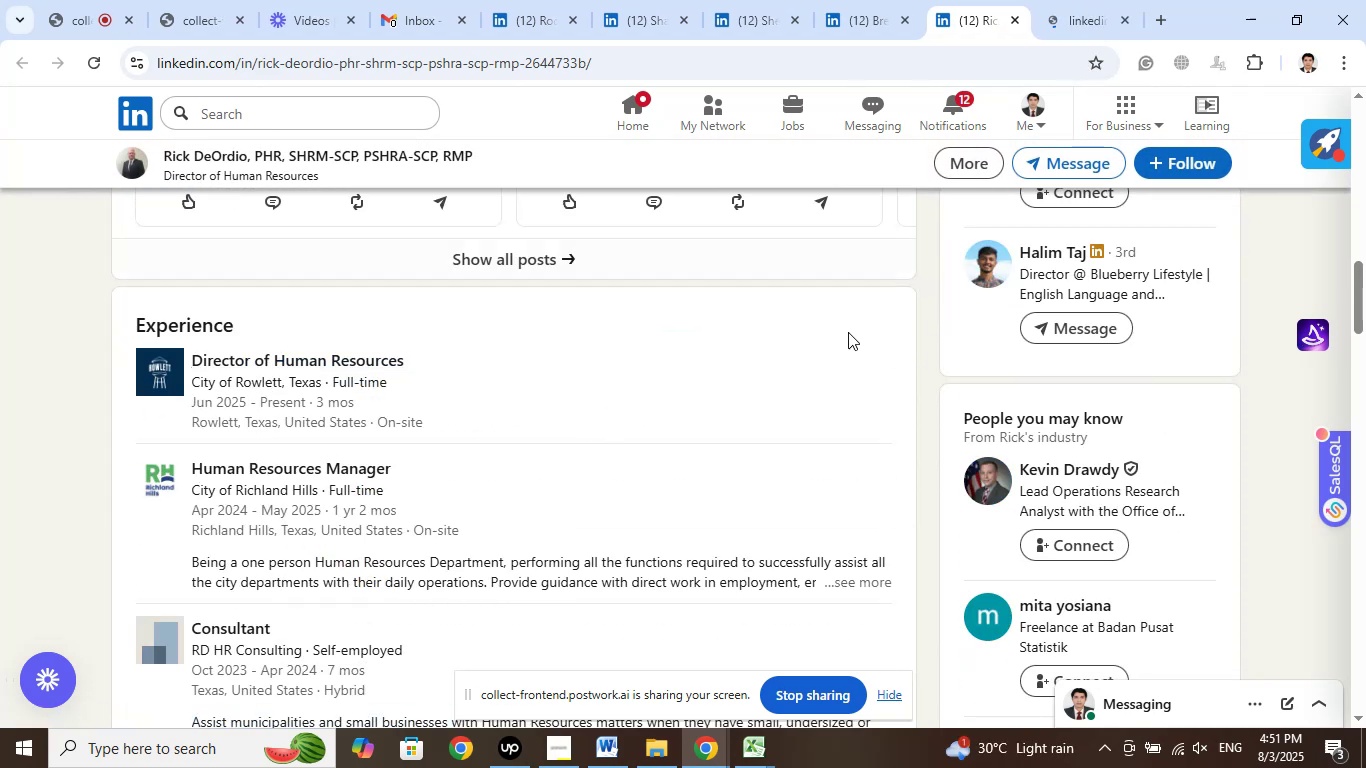 
scroll: coordinate [539, 501], scroll_direction: down, amount: 1.0
 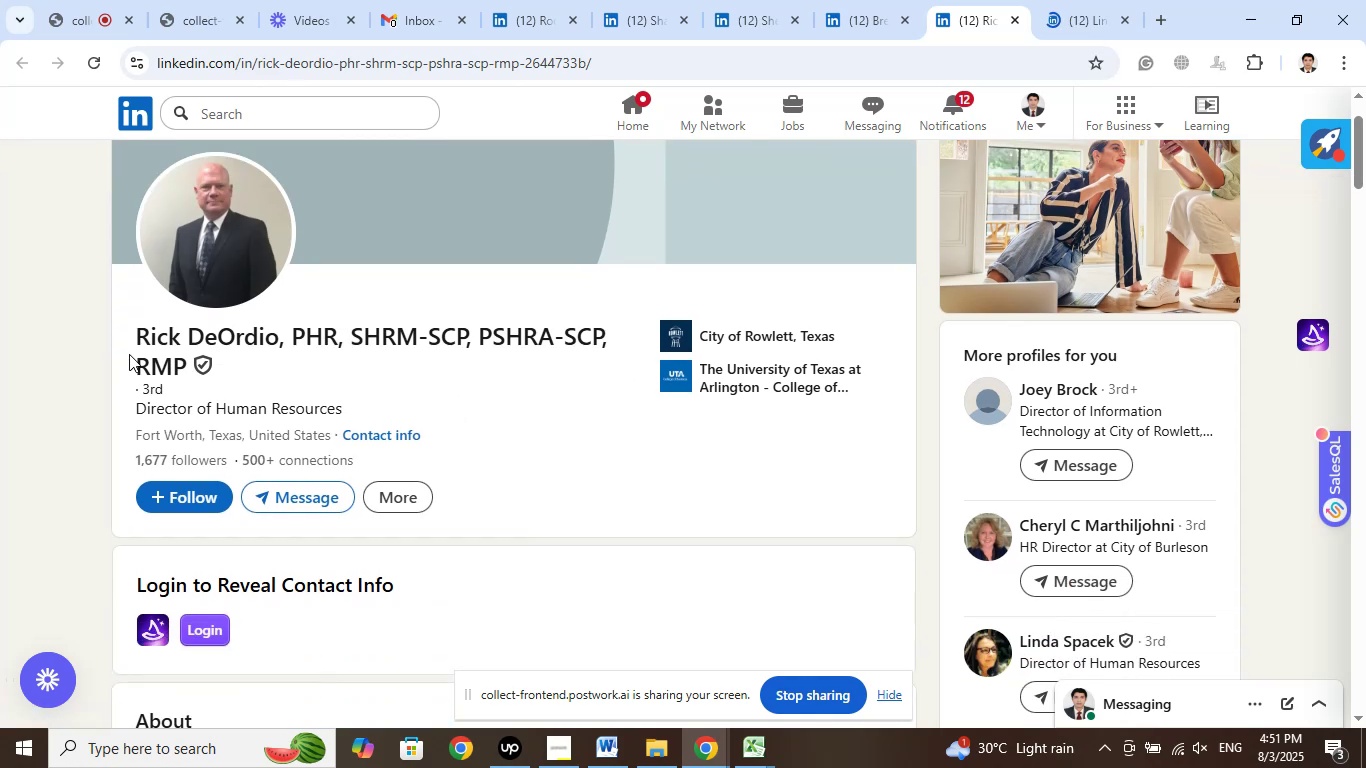 
left_click_drag(start_coordinate=[123, 328], to_coordinate=[272, 334])
 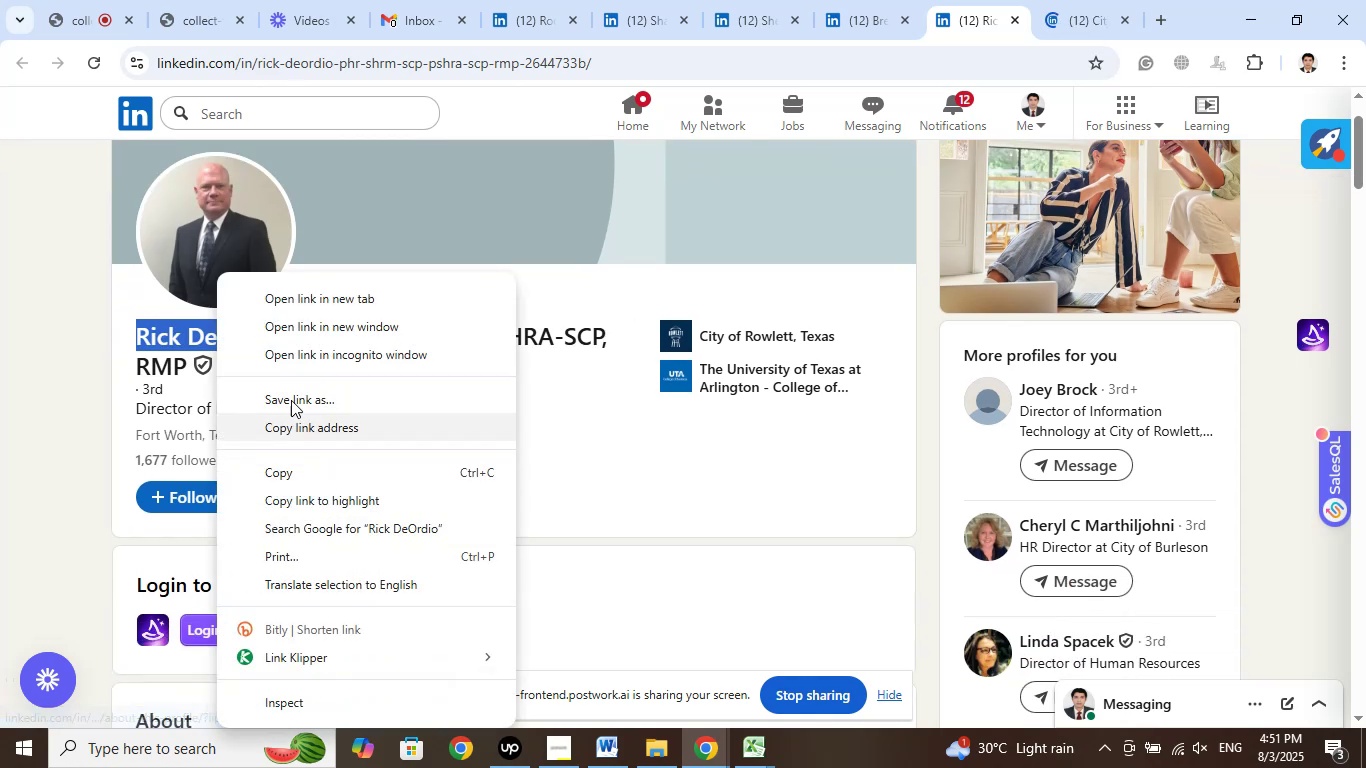 
left_click([282, 473])
 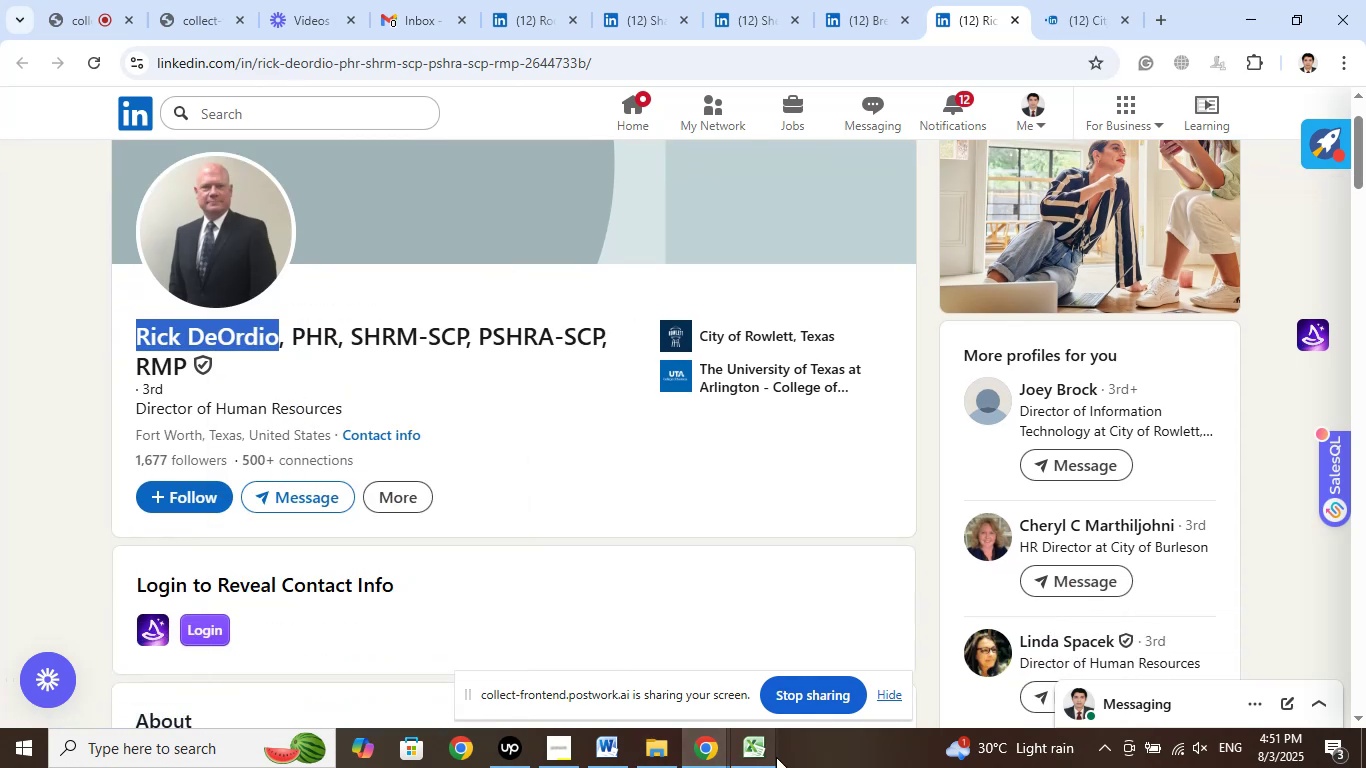 
left_click([747, 753])
 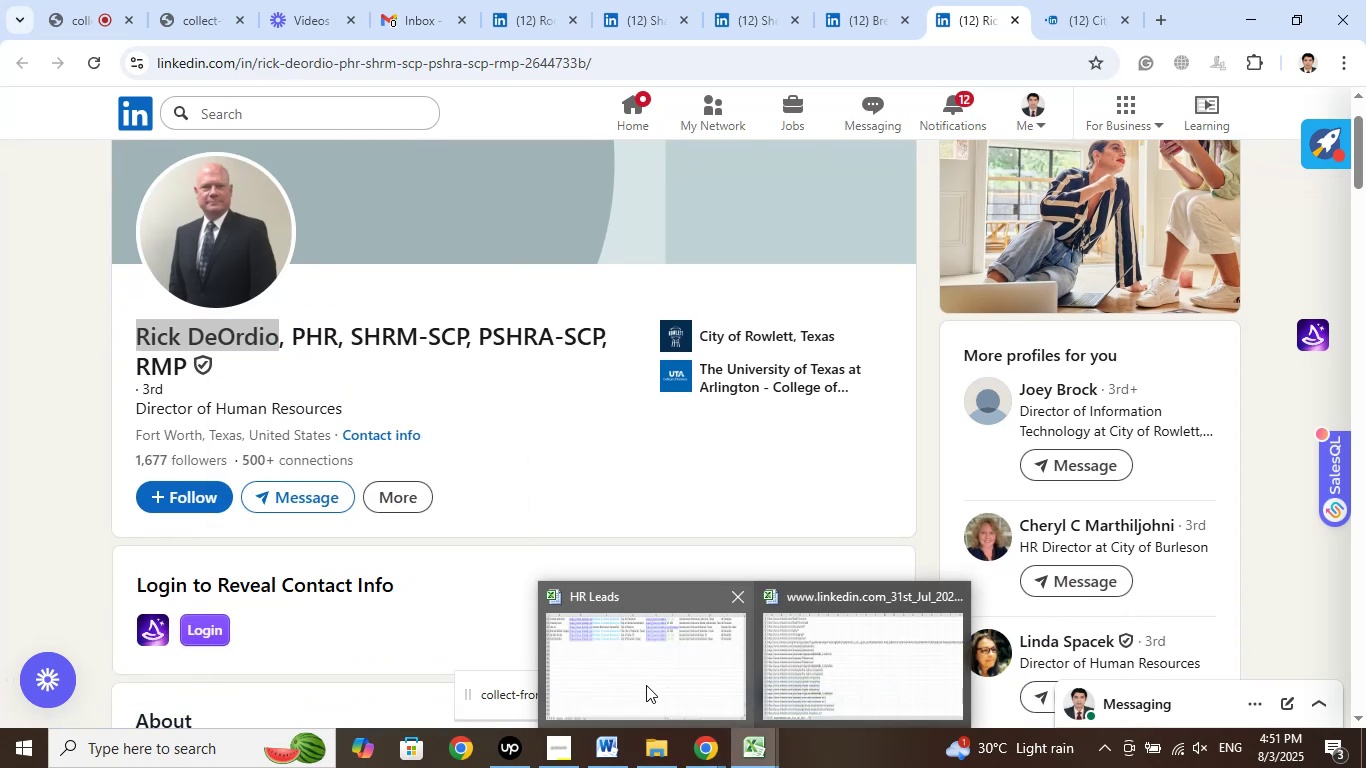 
left_click([645, 679])
 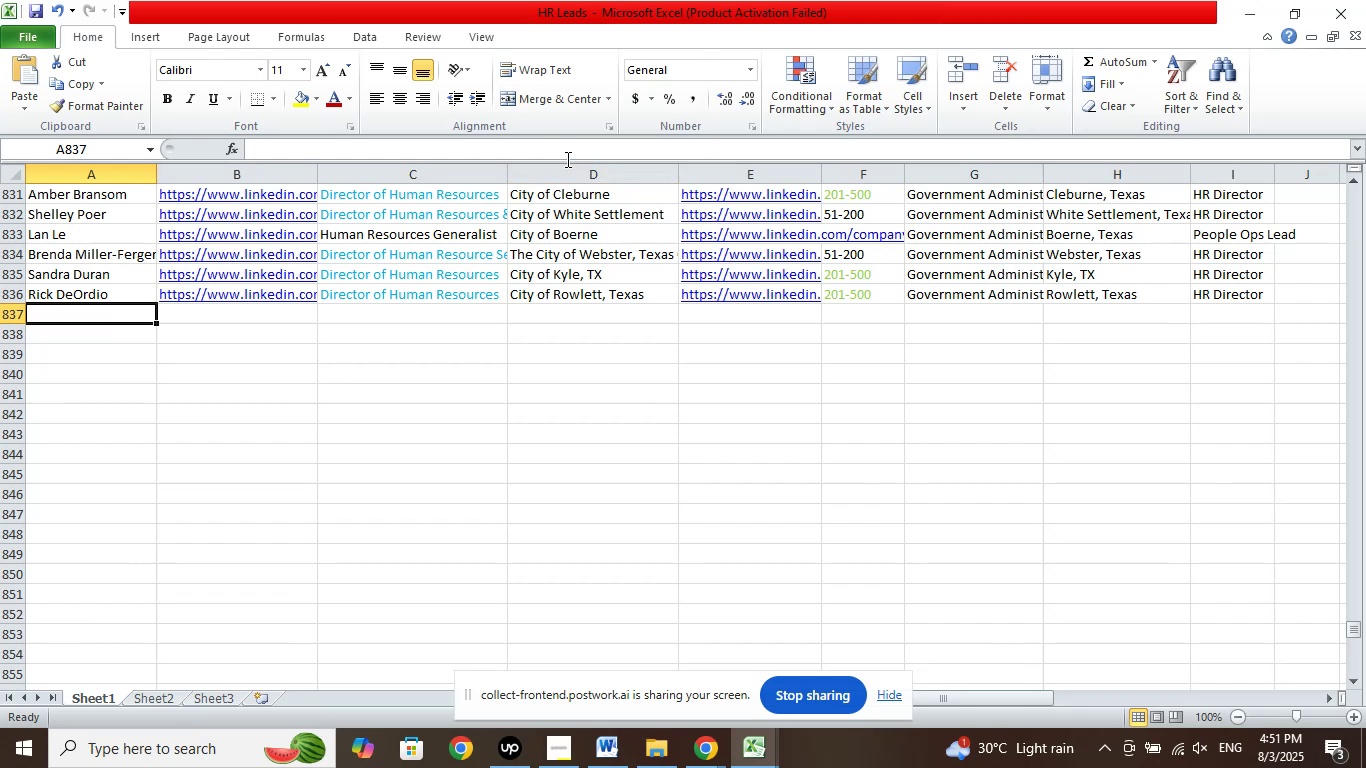 
left_click([574, 149])
 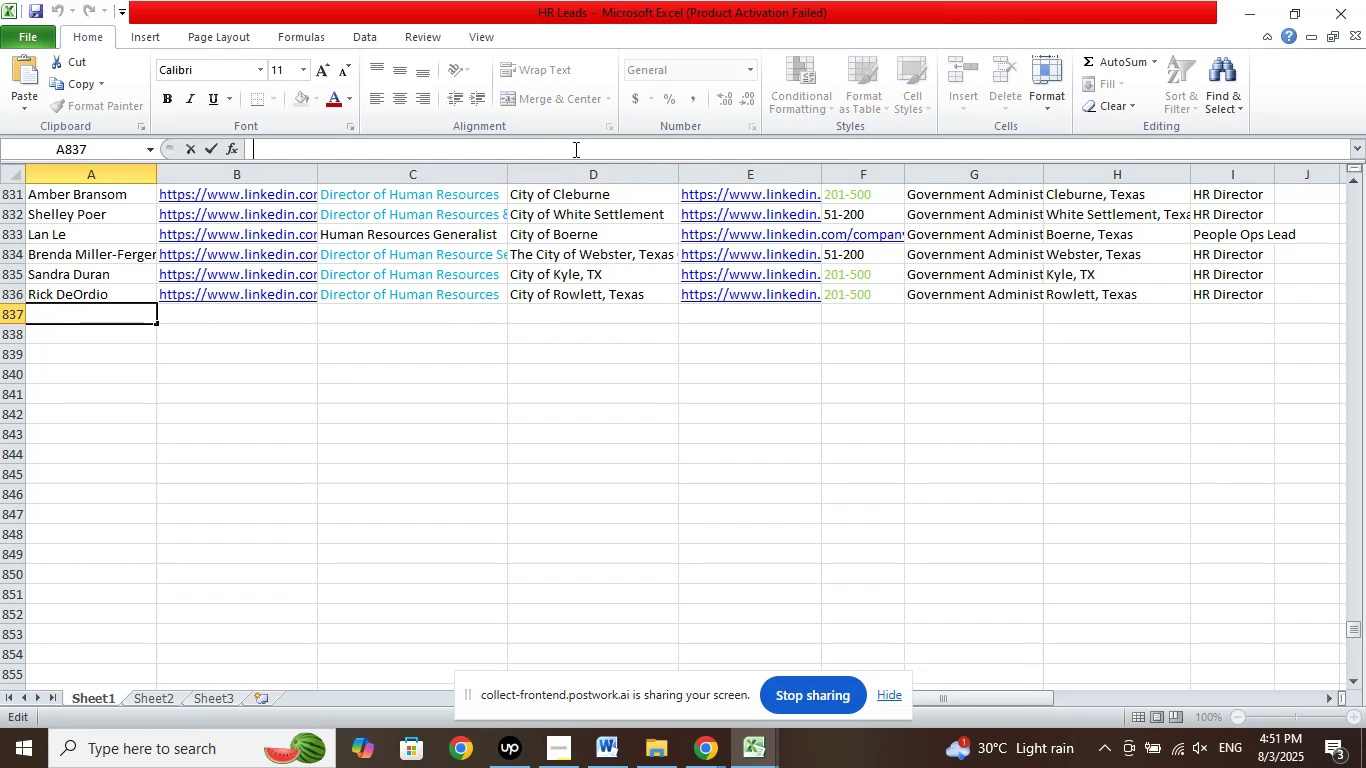 
right_click([574, 149])
 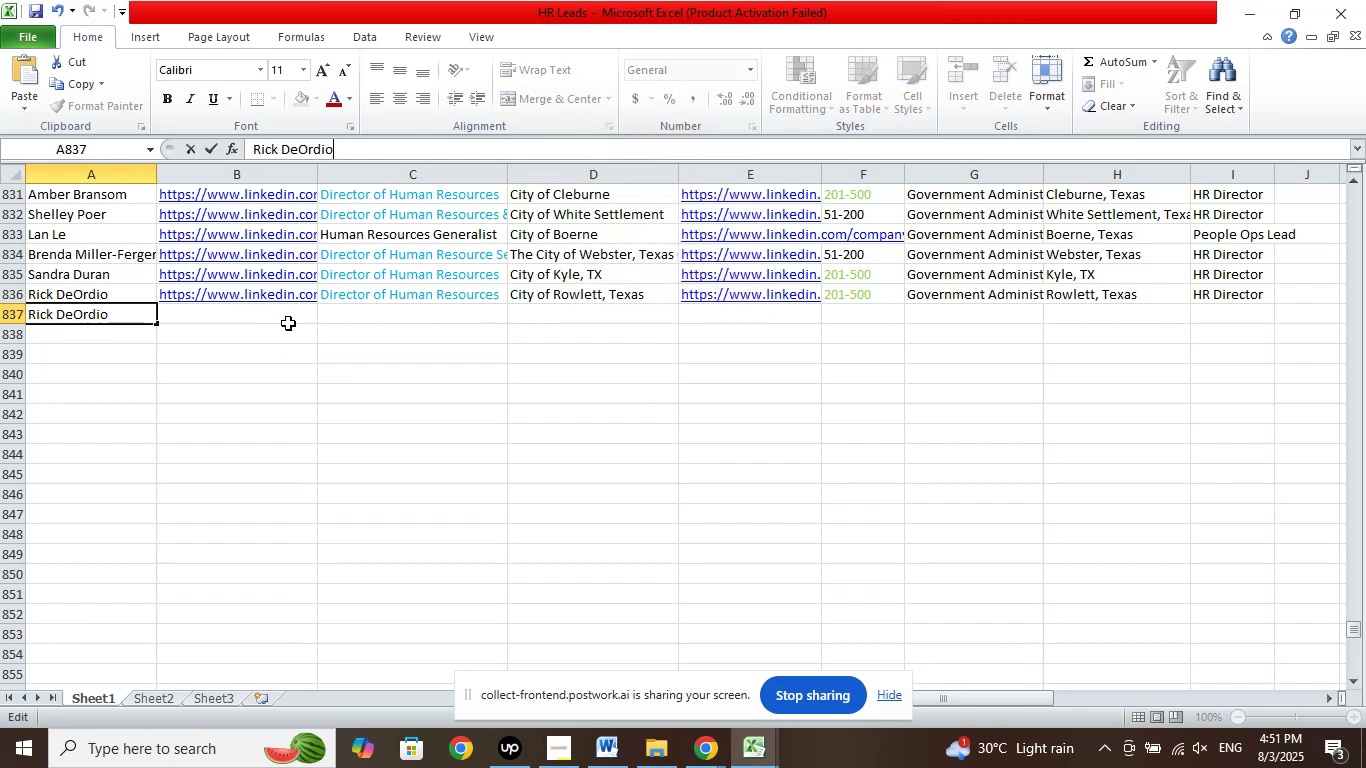 
left_click([283, 310])
 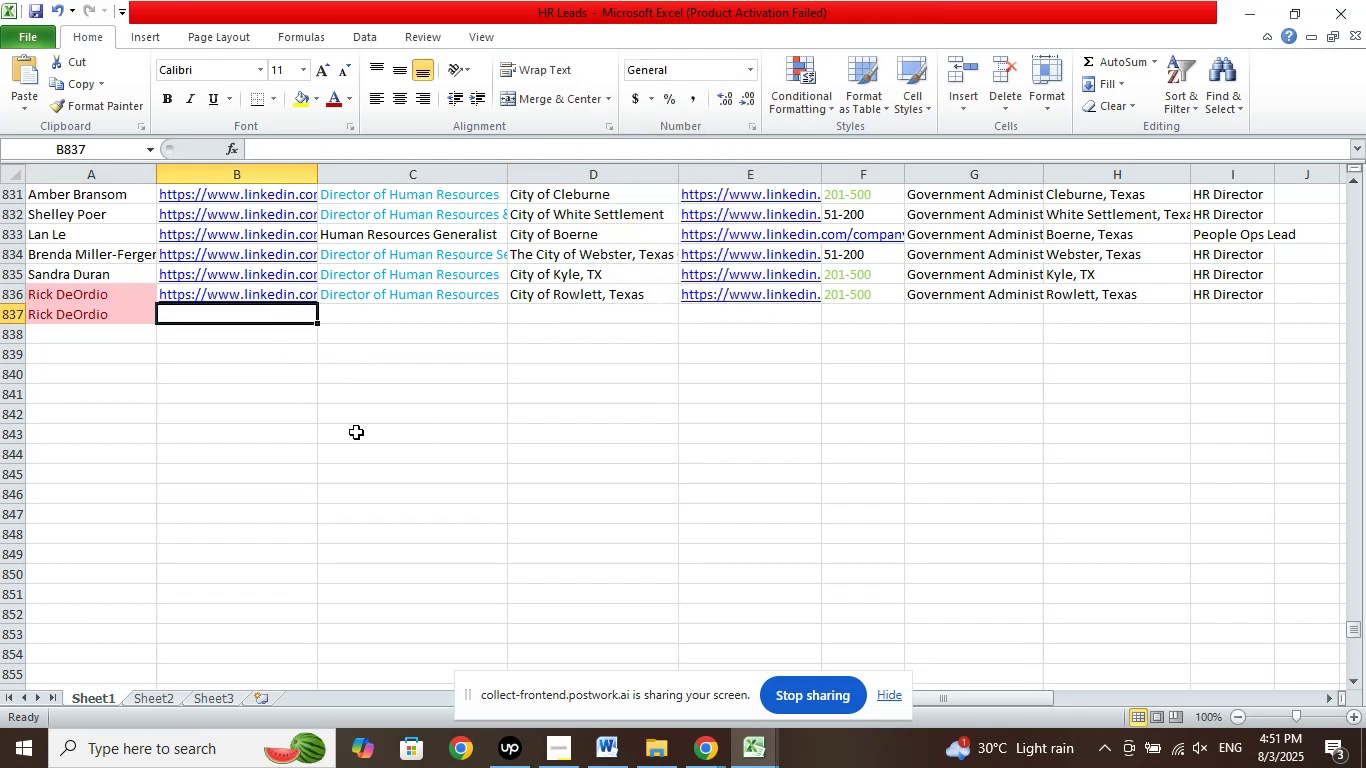 
key(Control+Z)
 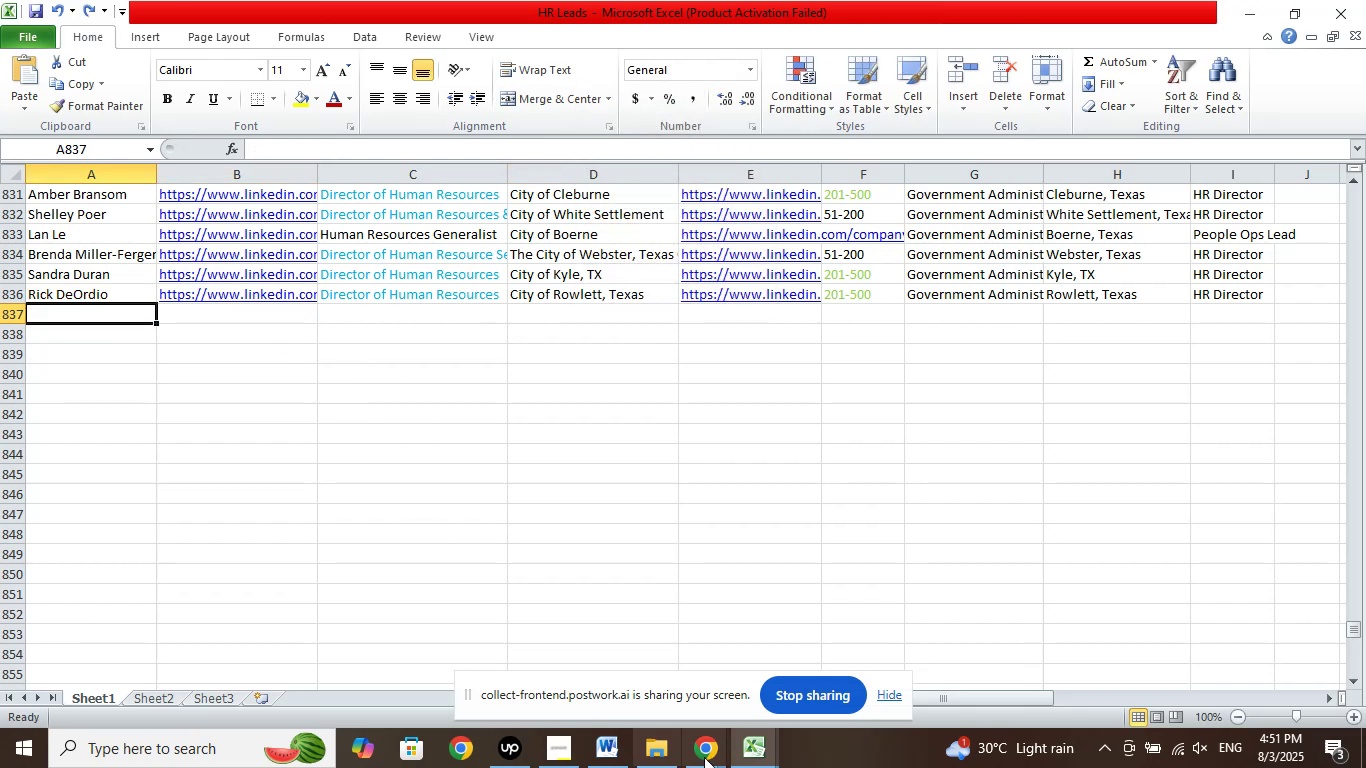 
left_click([708, 752])
 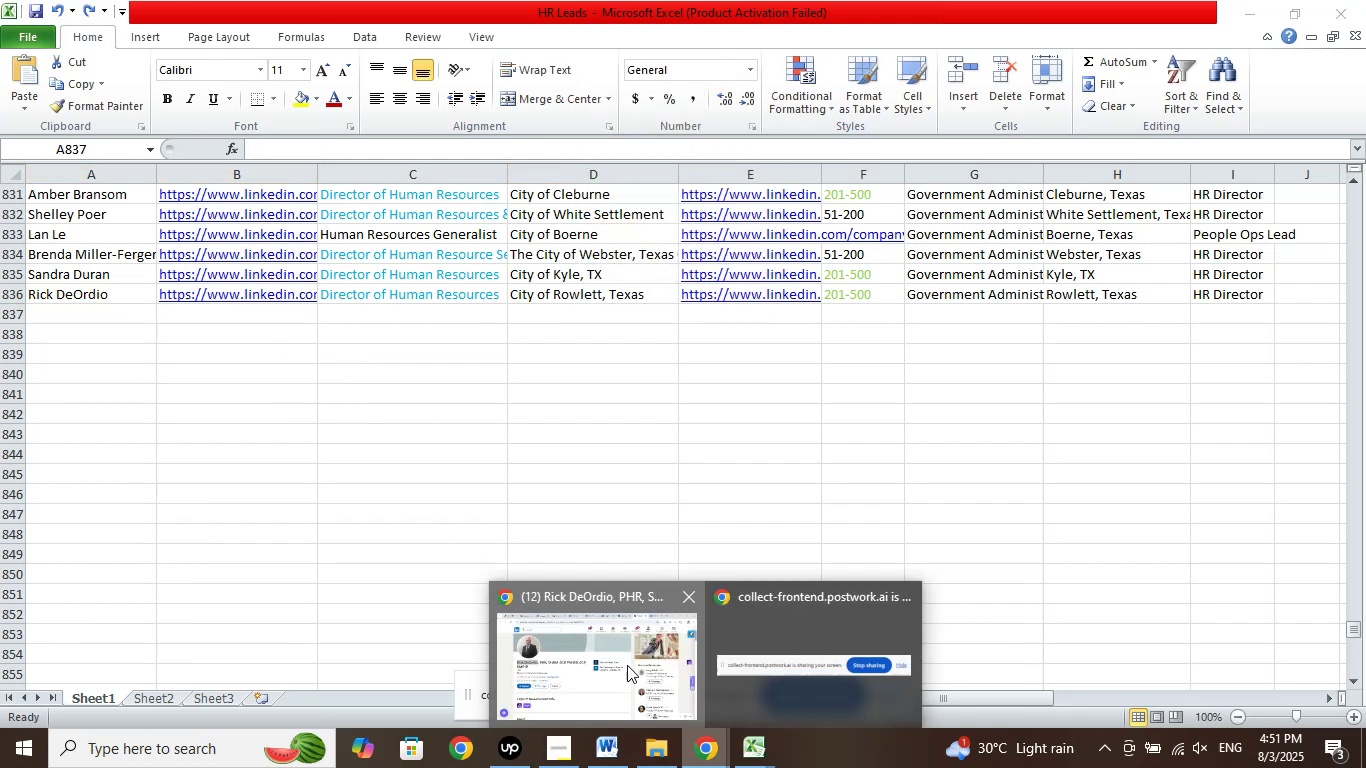 
double_click([627, 665])
 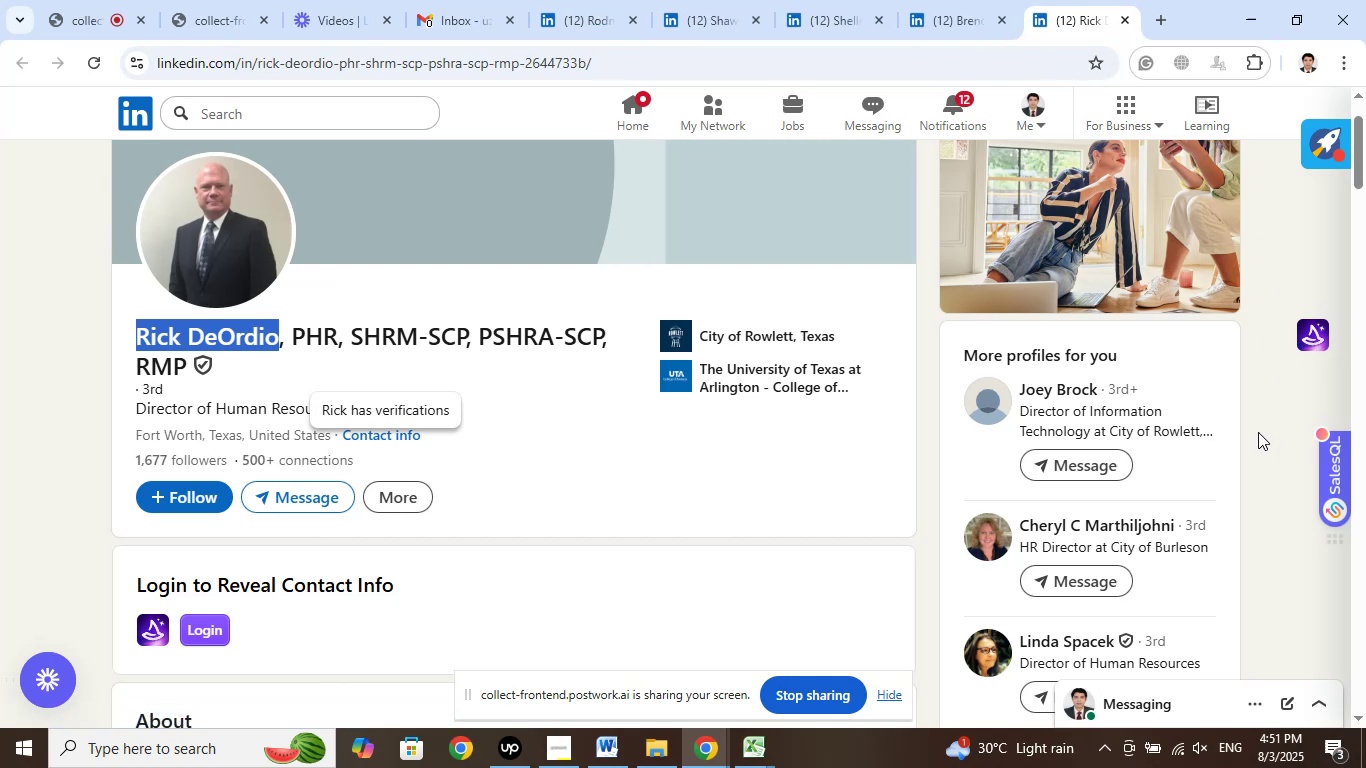 
wait(5.18)
 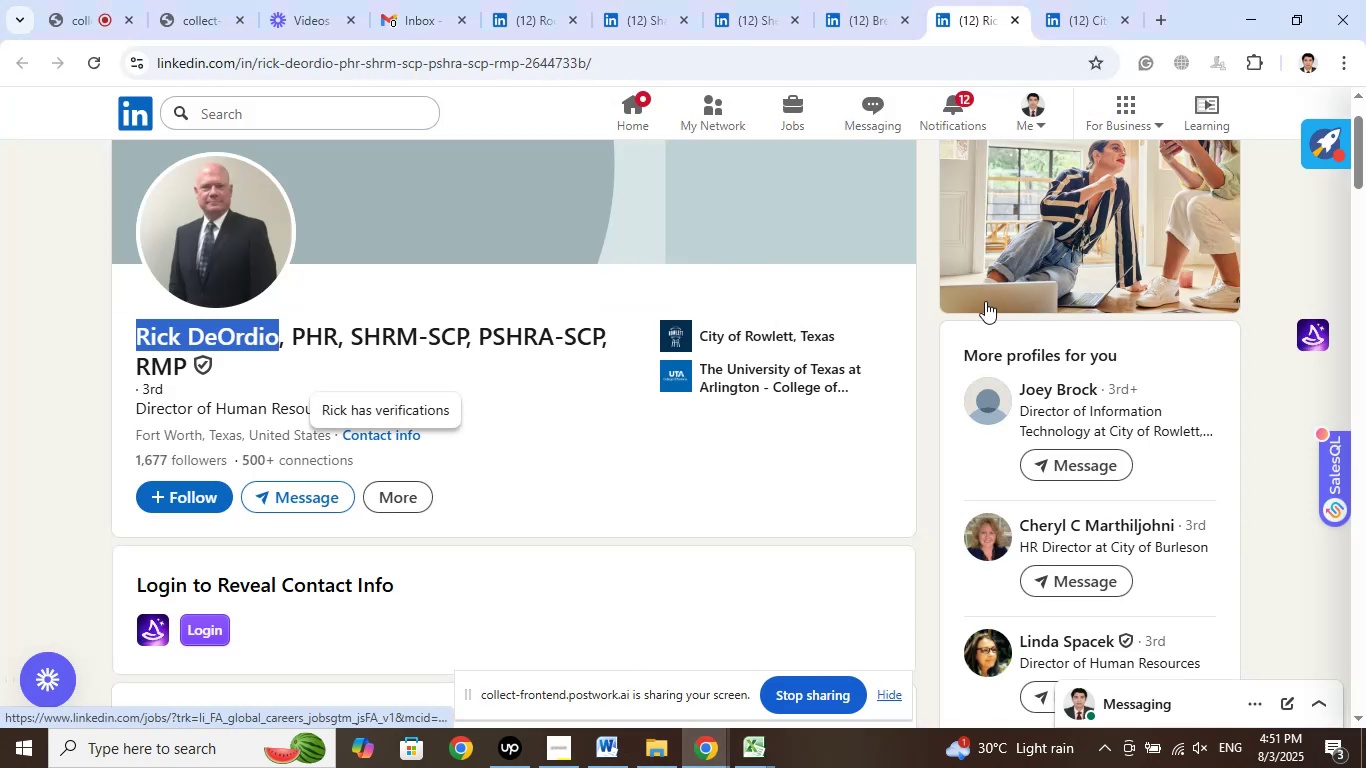 
scroll: coordinate [1163, 492], scroll_direction: down, amount: 6.0
 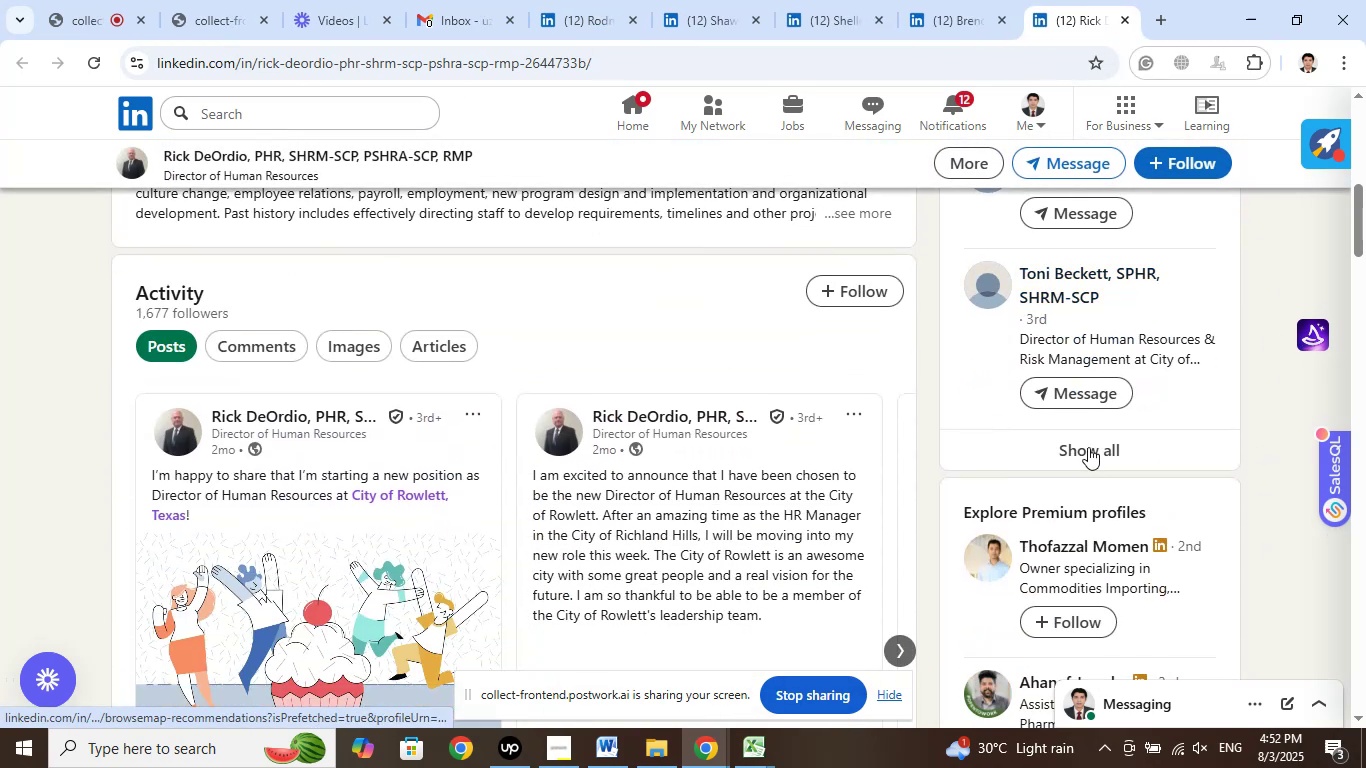 
left_click([1088, 447])
 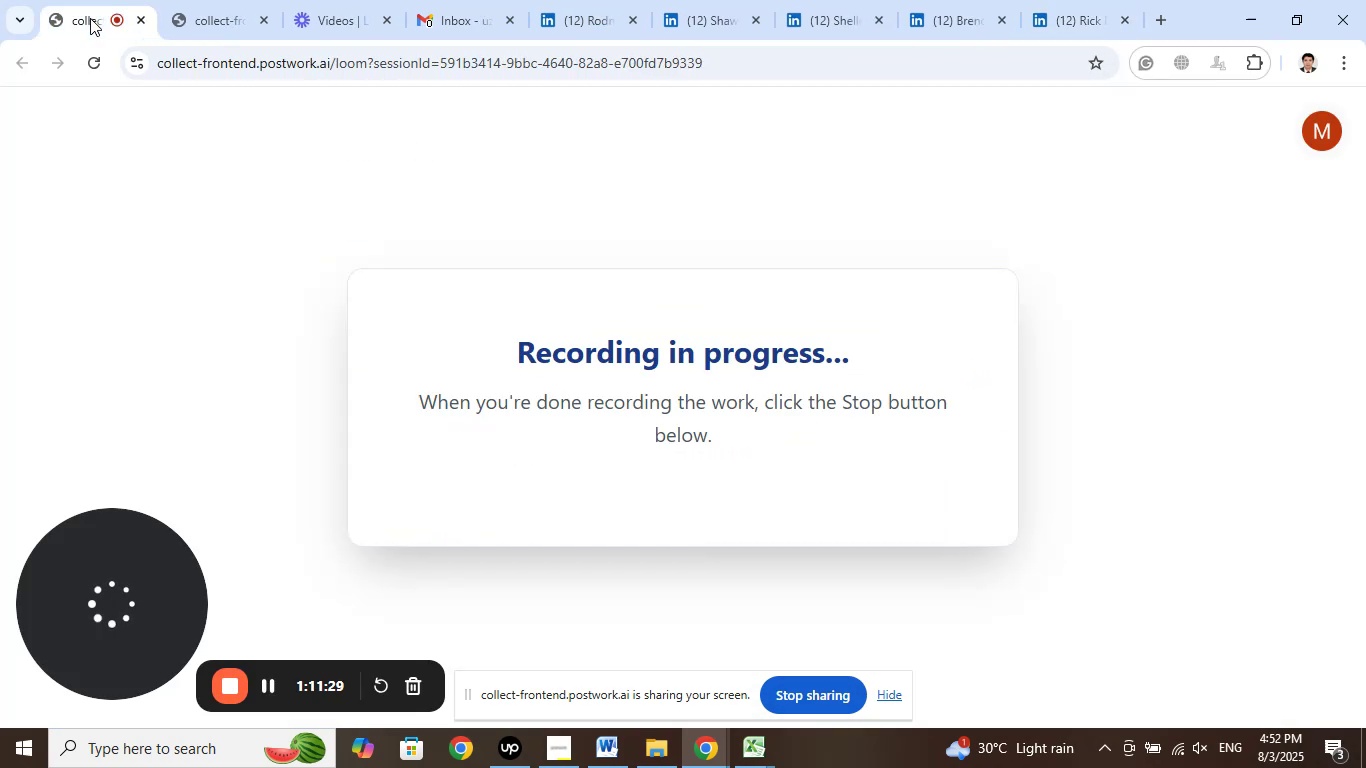 
wait(6.56)
 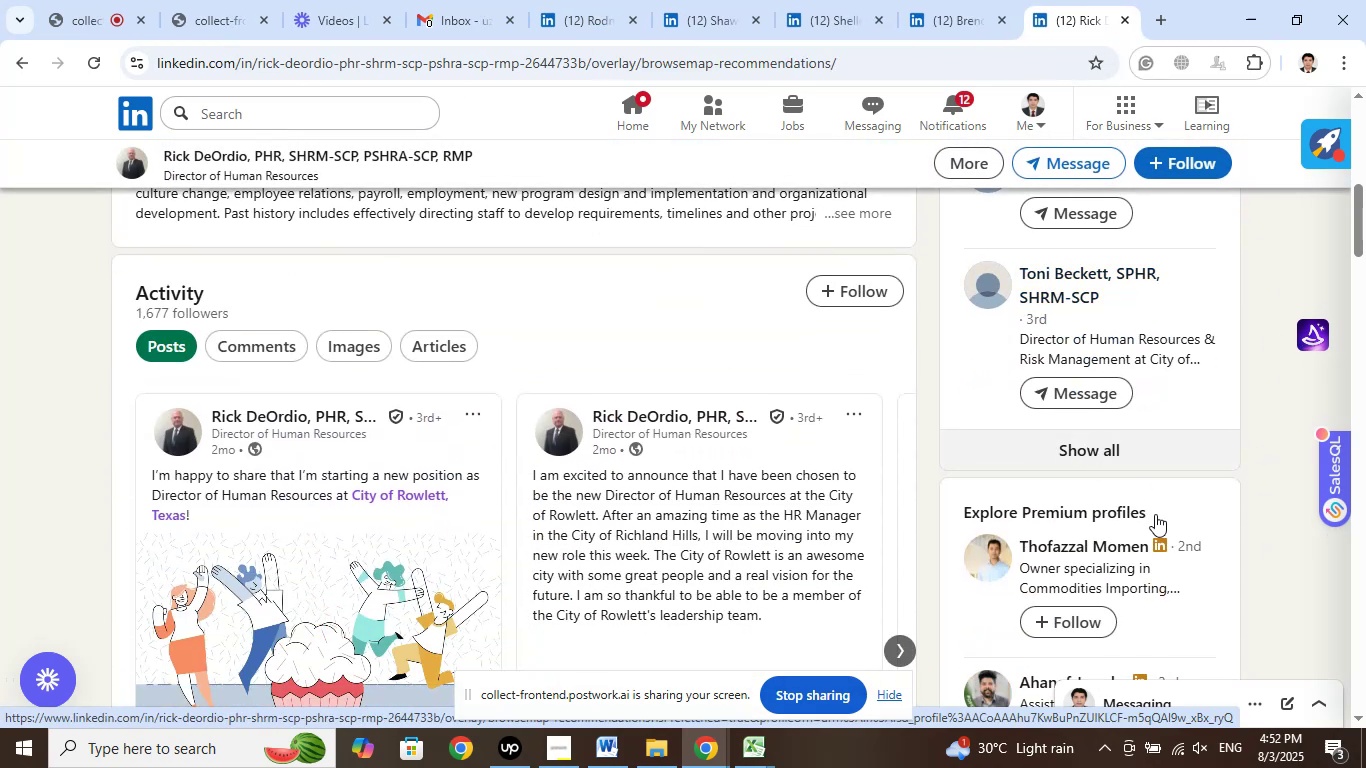 
left_click([209, 17])
 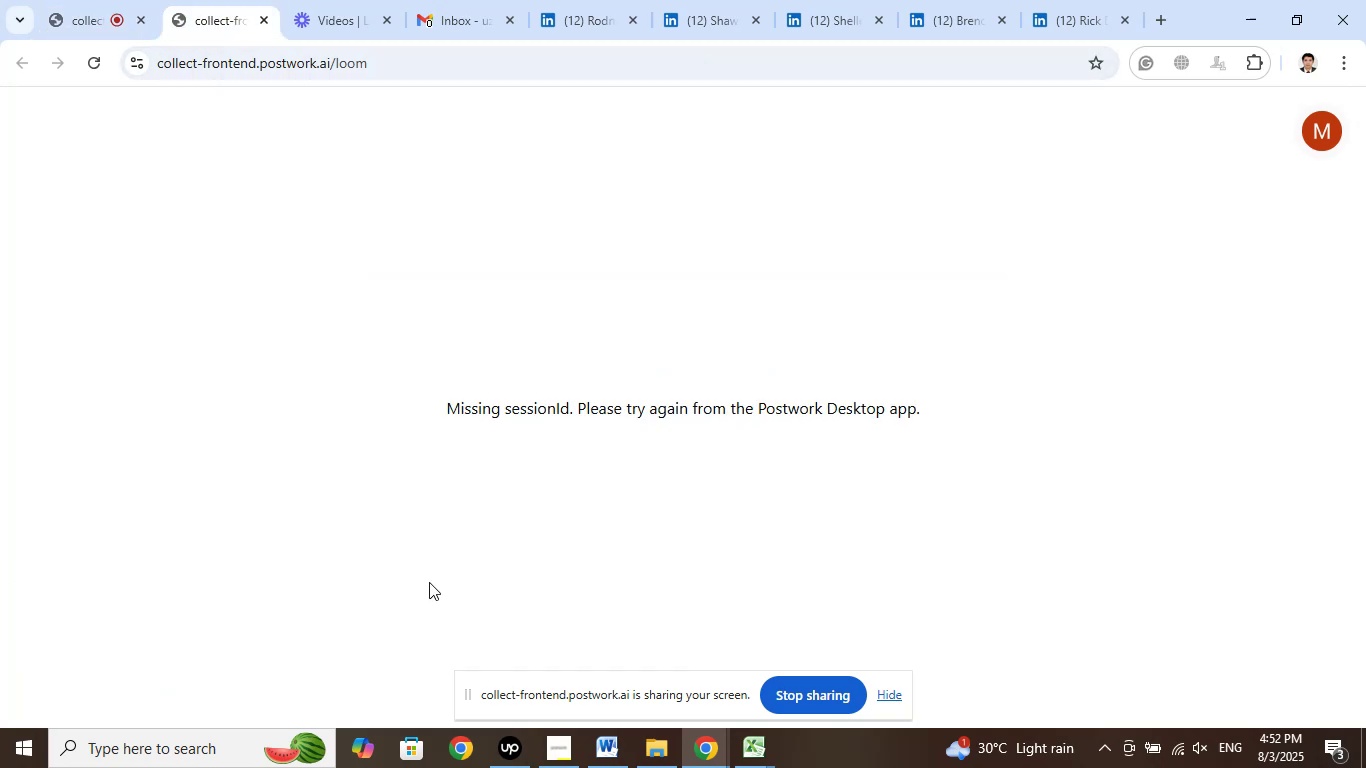 
left_click([323, 9])
 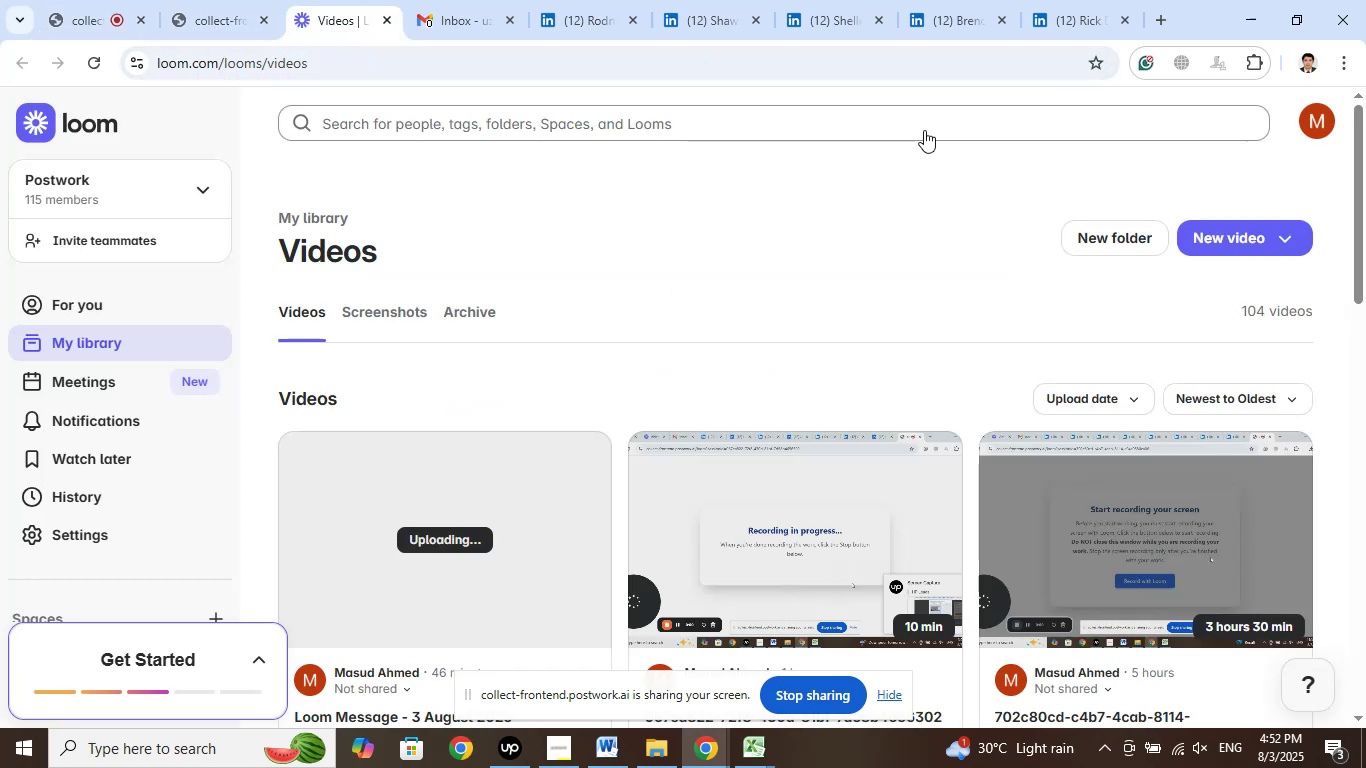 
left_click([460, 27])
 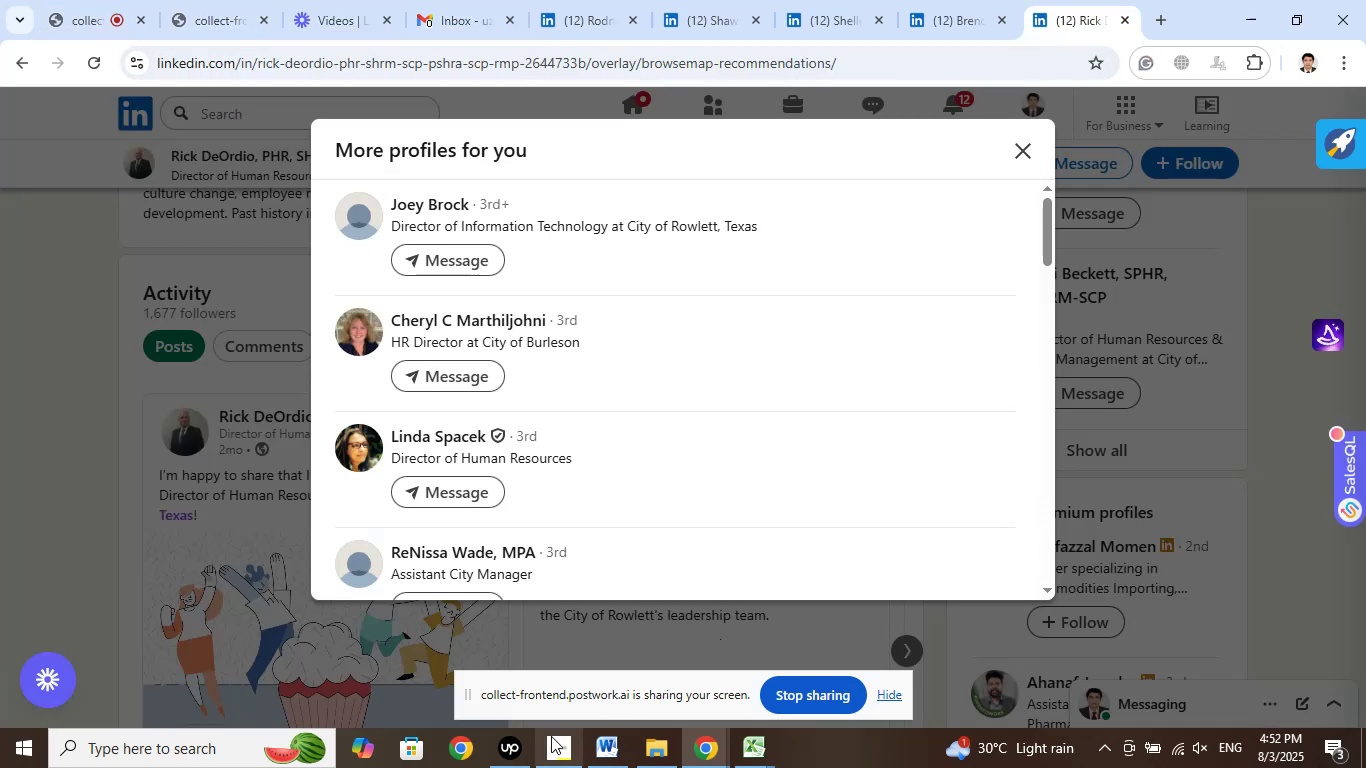 
left_click([551, 750])
 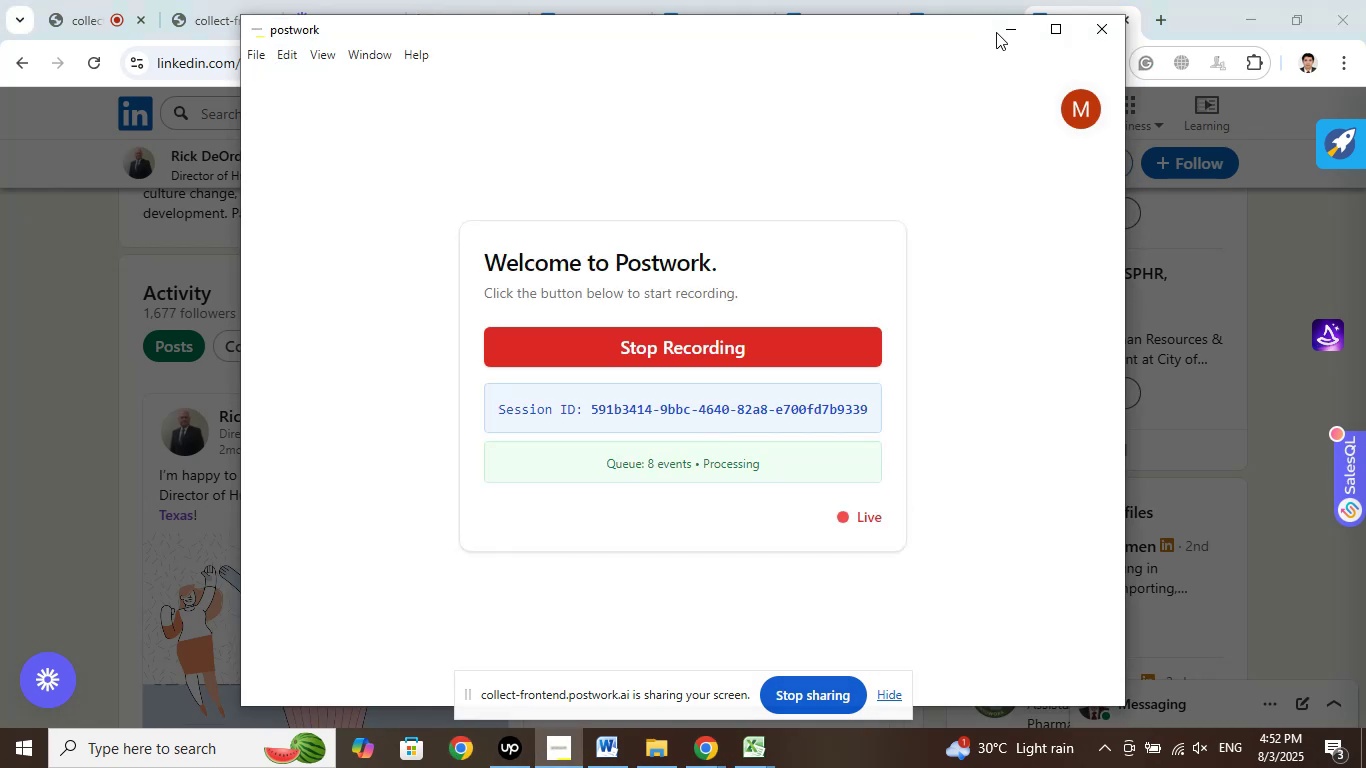 
left_click([1009, 30])
 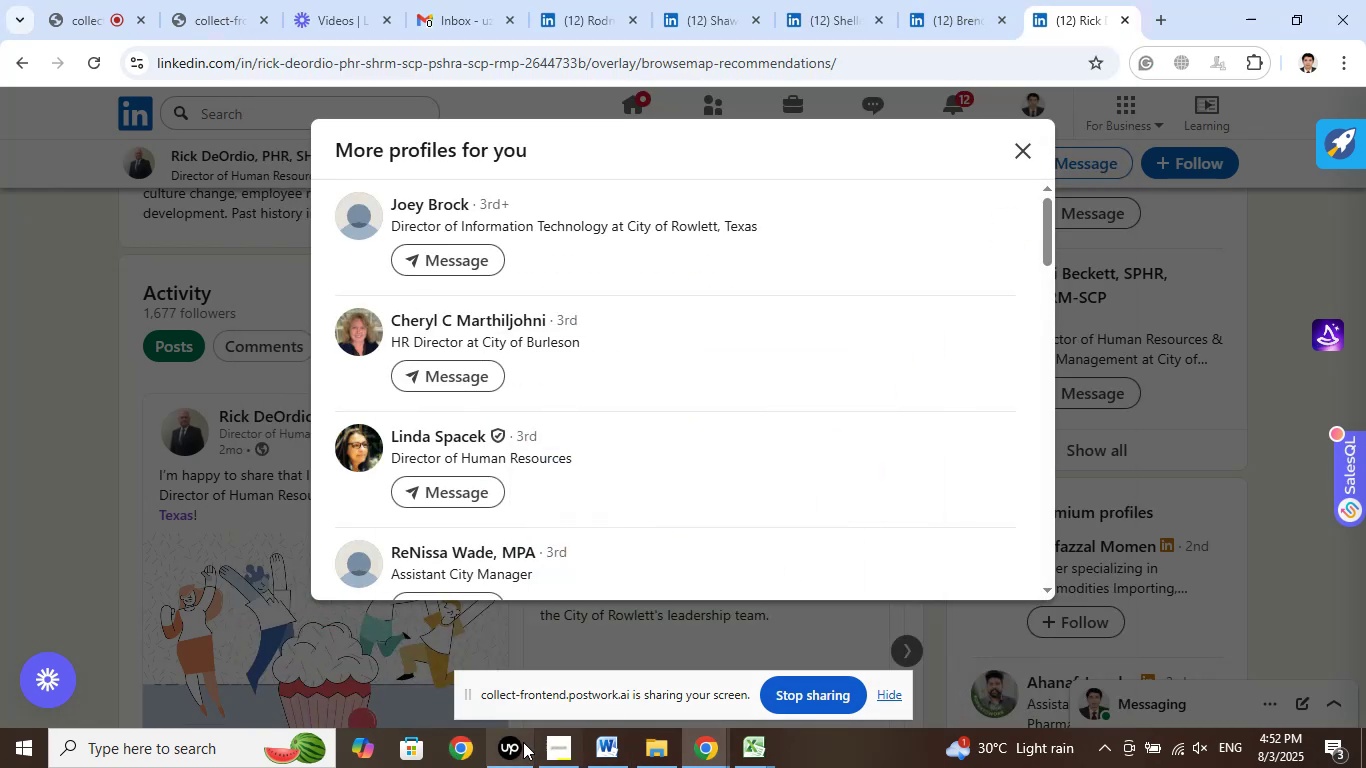 
left_click([508, 742])
 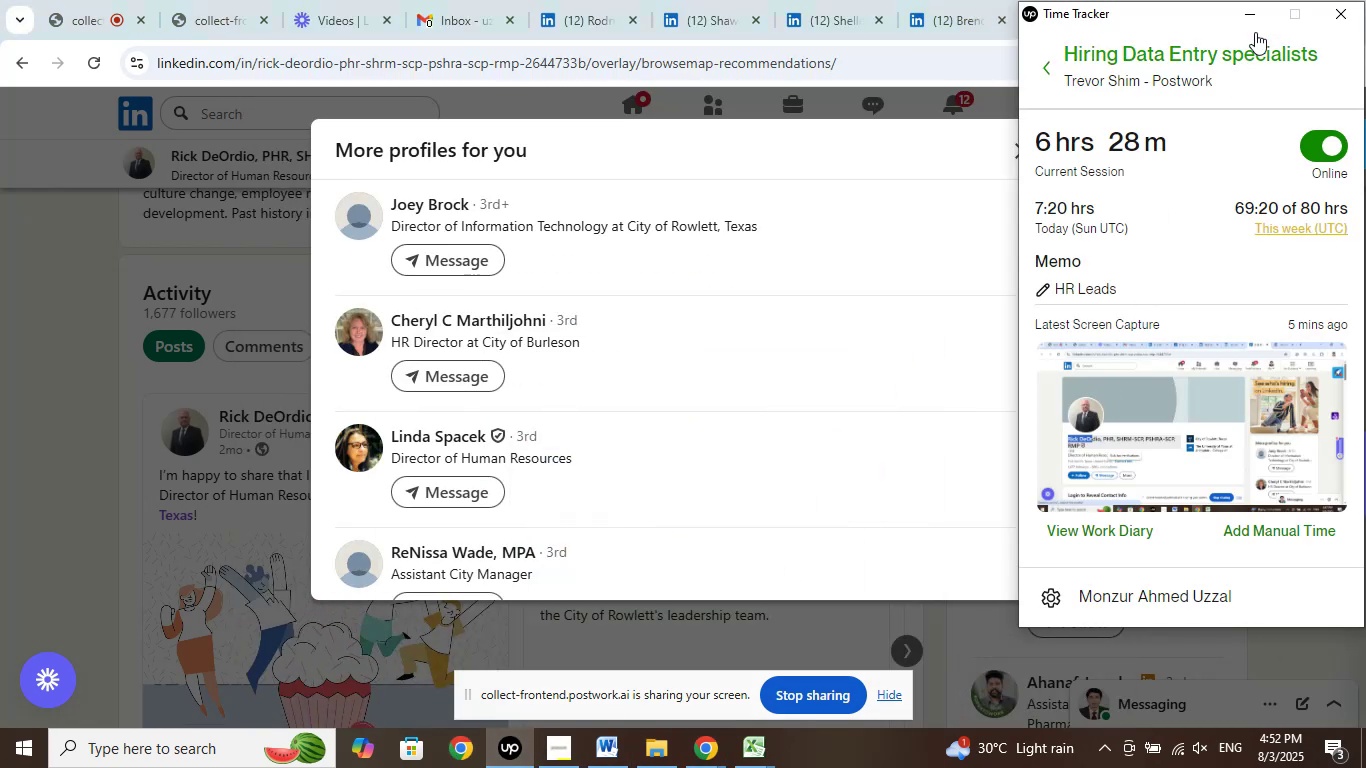 
left_click([1255, 22])
 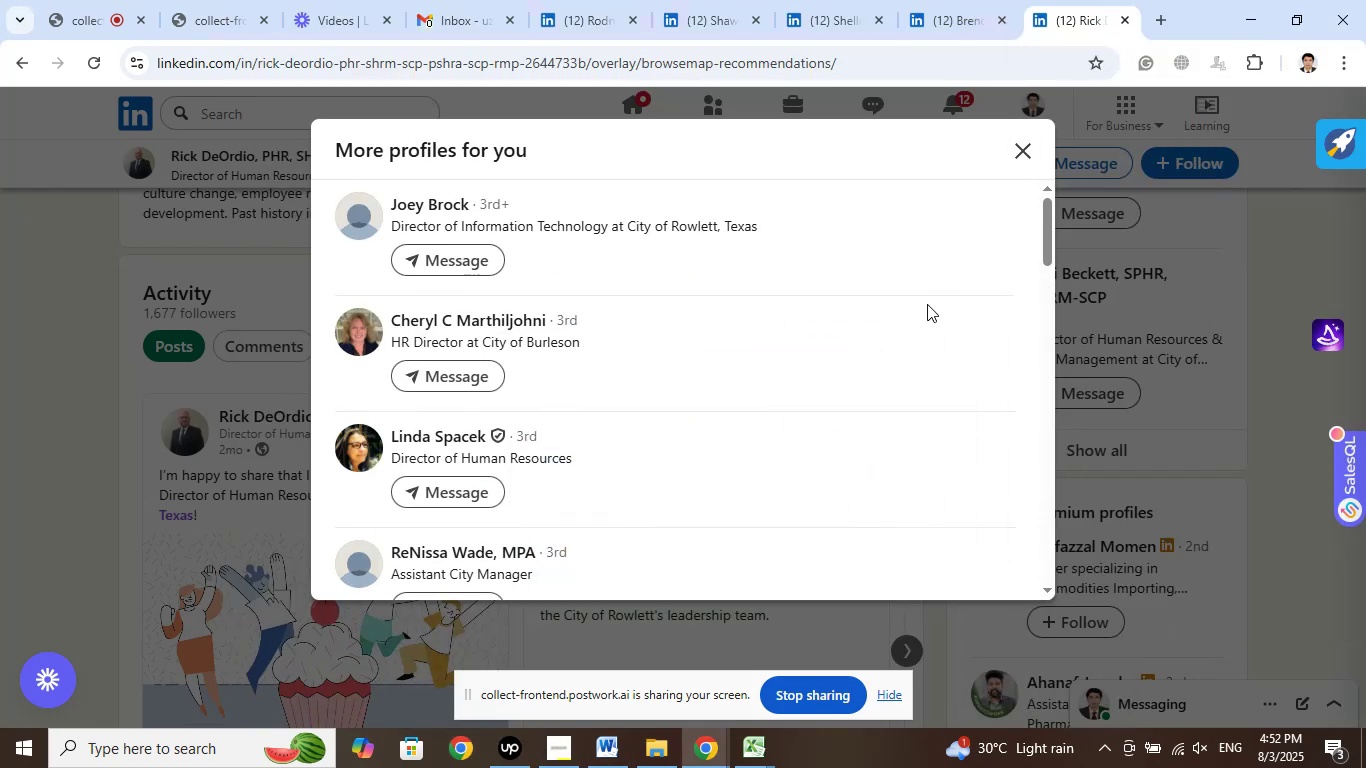 
scroll: coordinate [833, 403], scroll_direction: up, amount: 2.0
 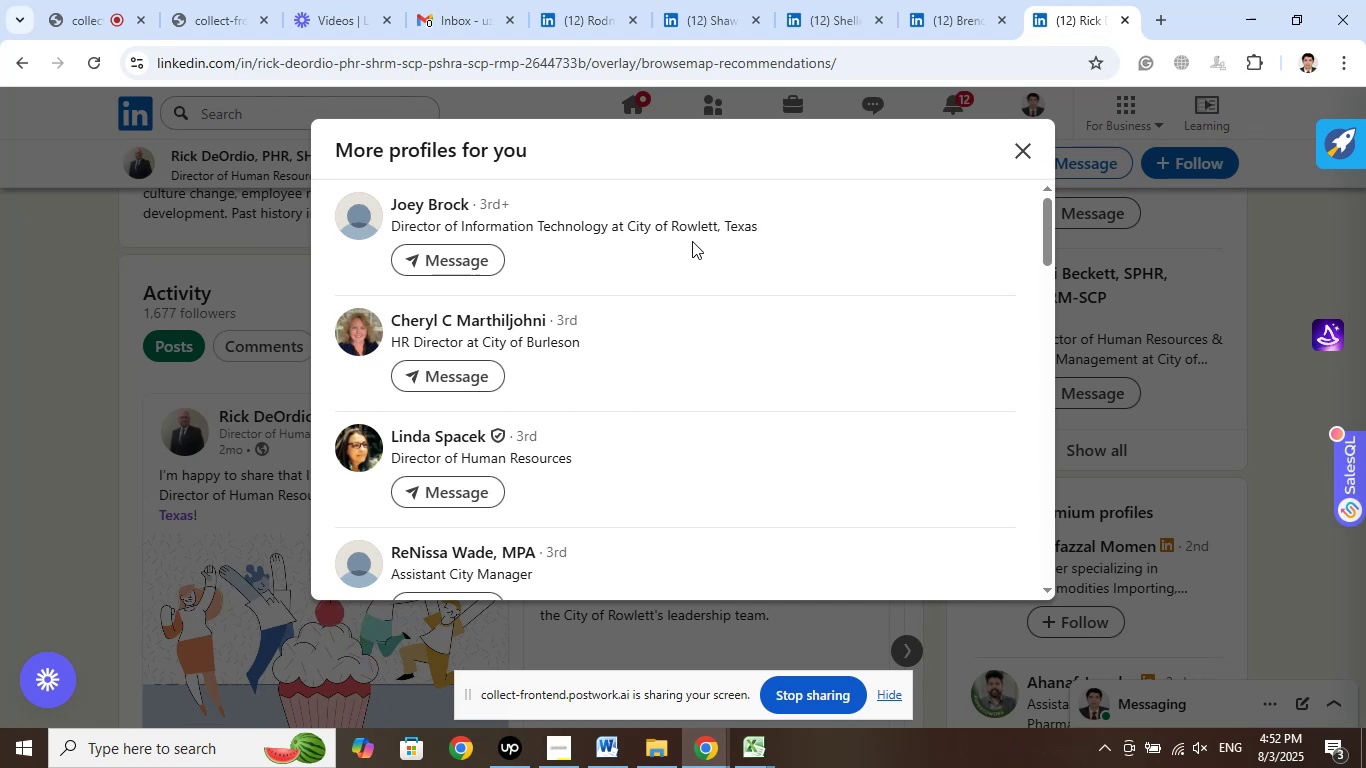 
wait(15.1)
 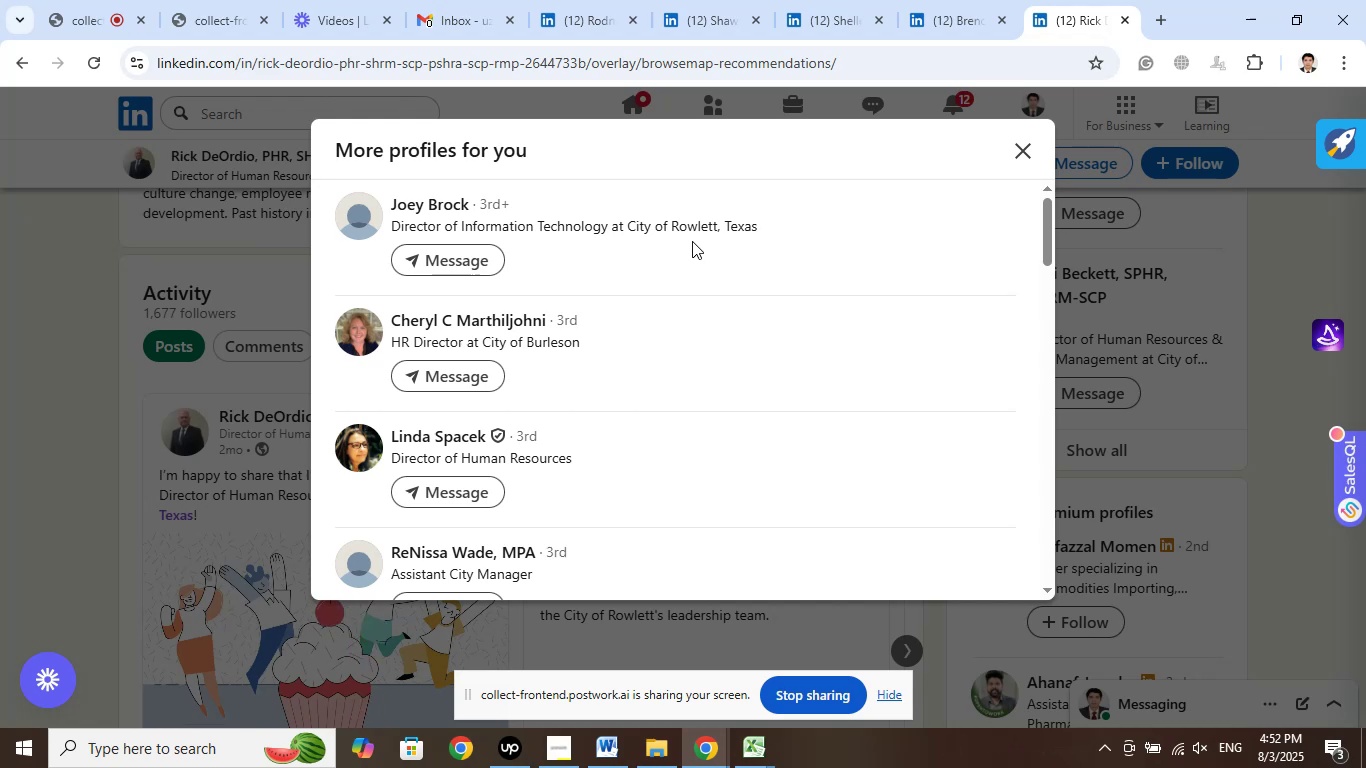 
right_click([502, 328])
 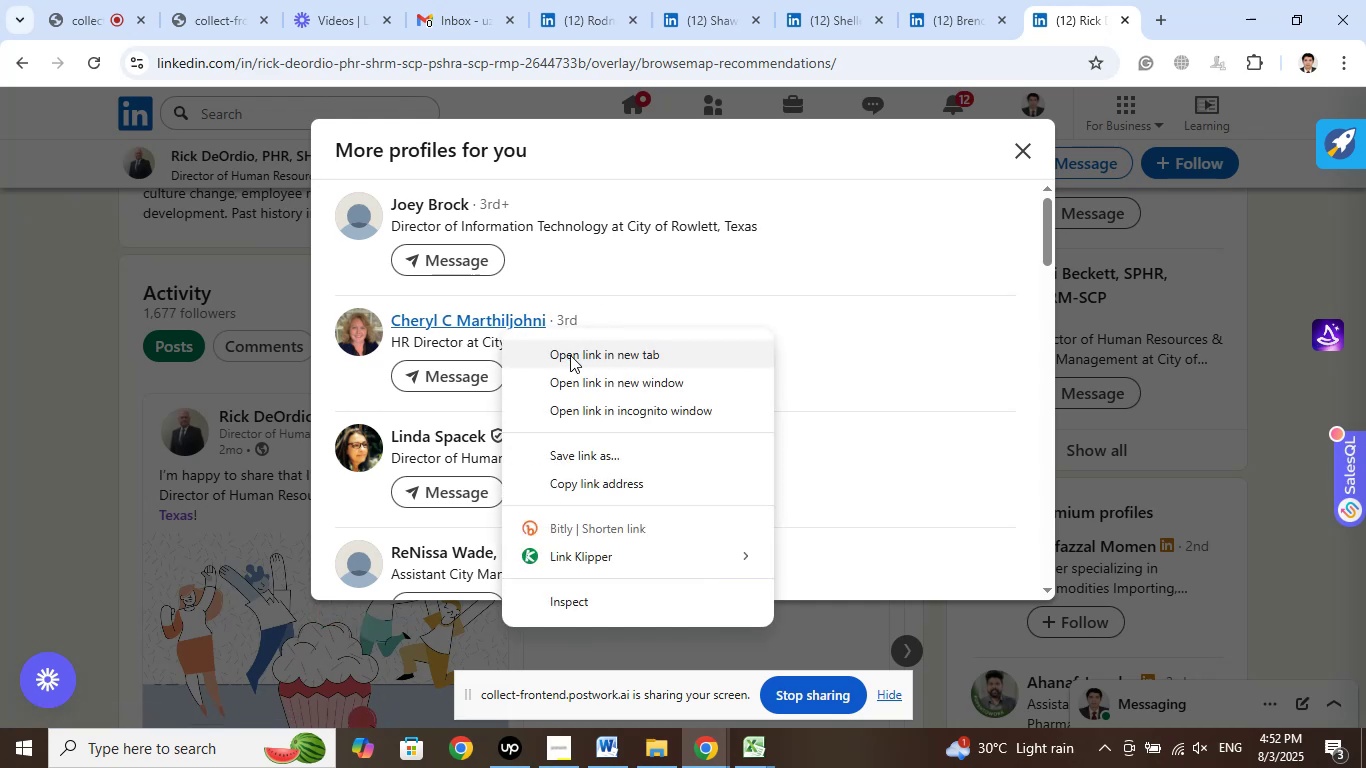 
left_click([573, 356])
 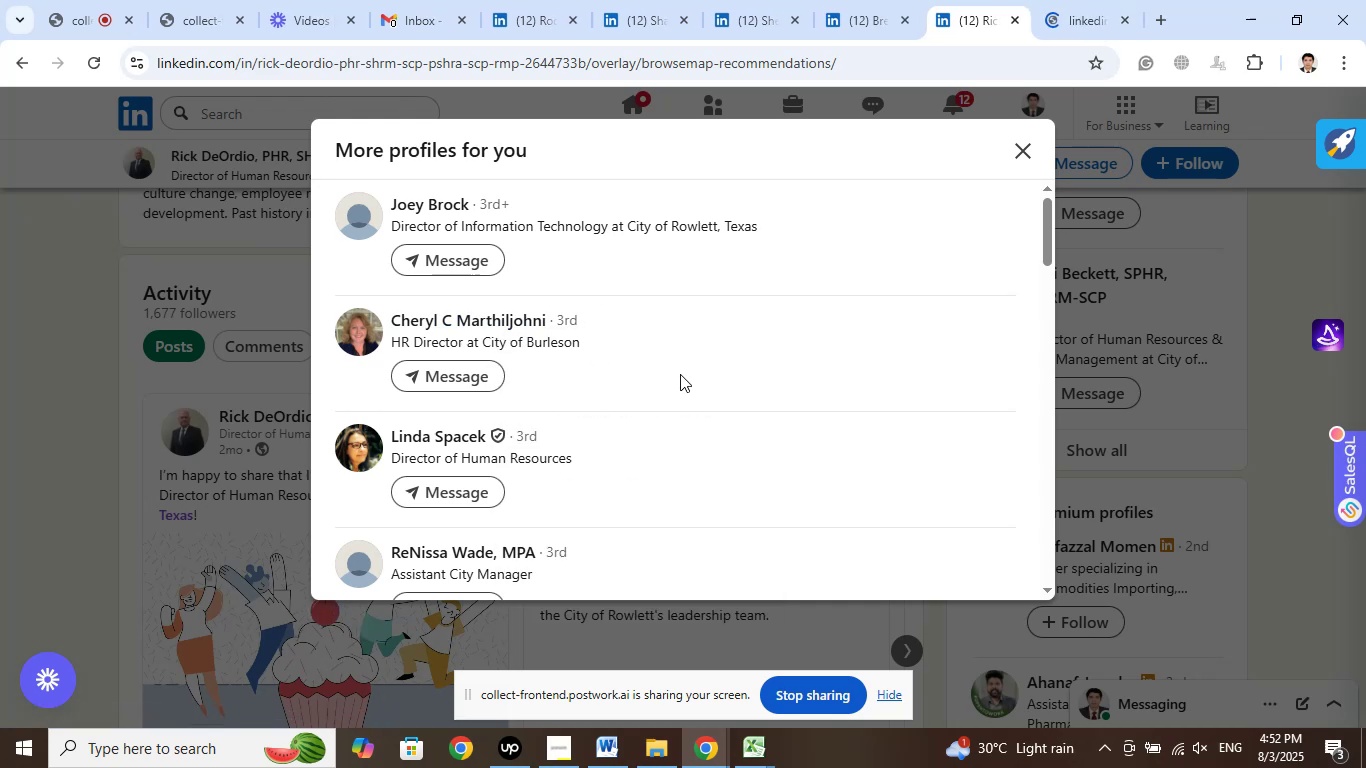 
scroll: coordinate [681, 372], scroll_direction: down, amount: 1.0
 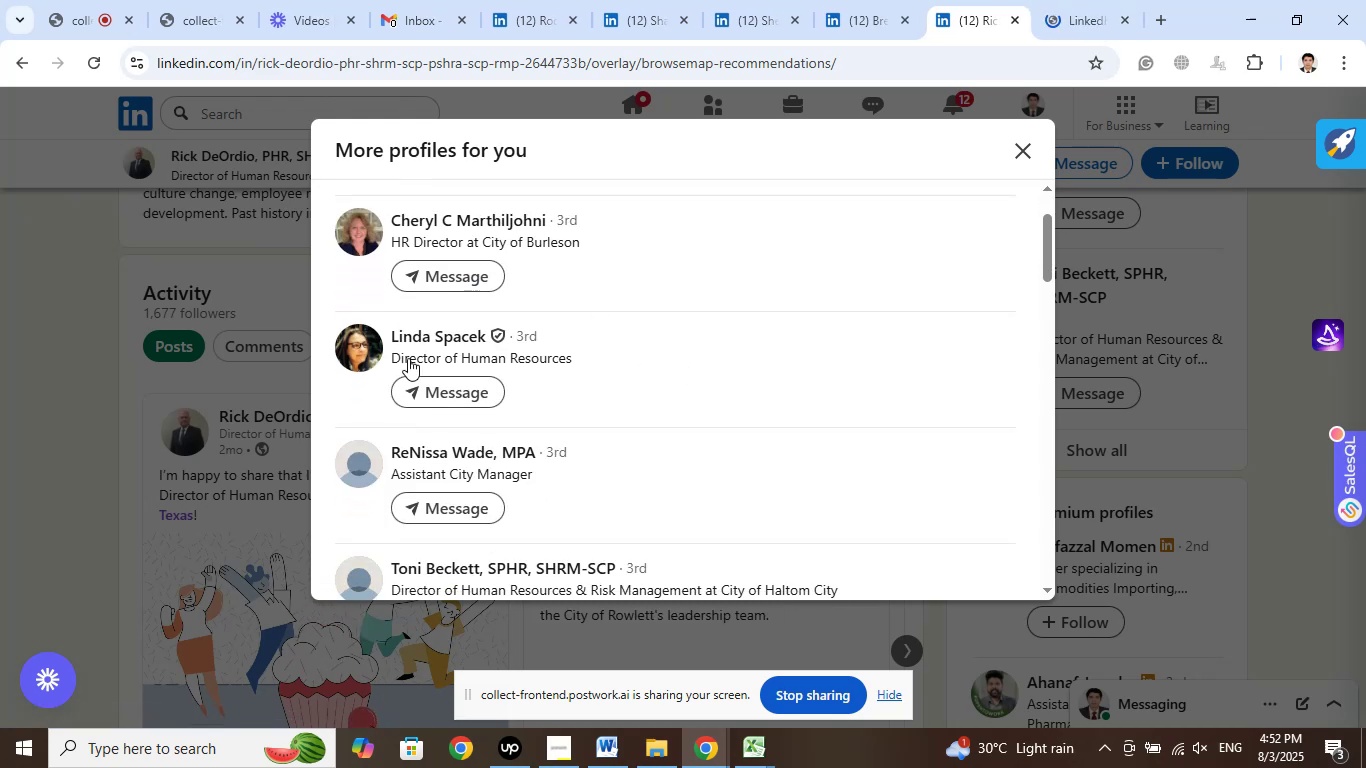 
right_click([421, 343])
 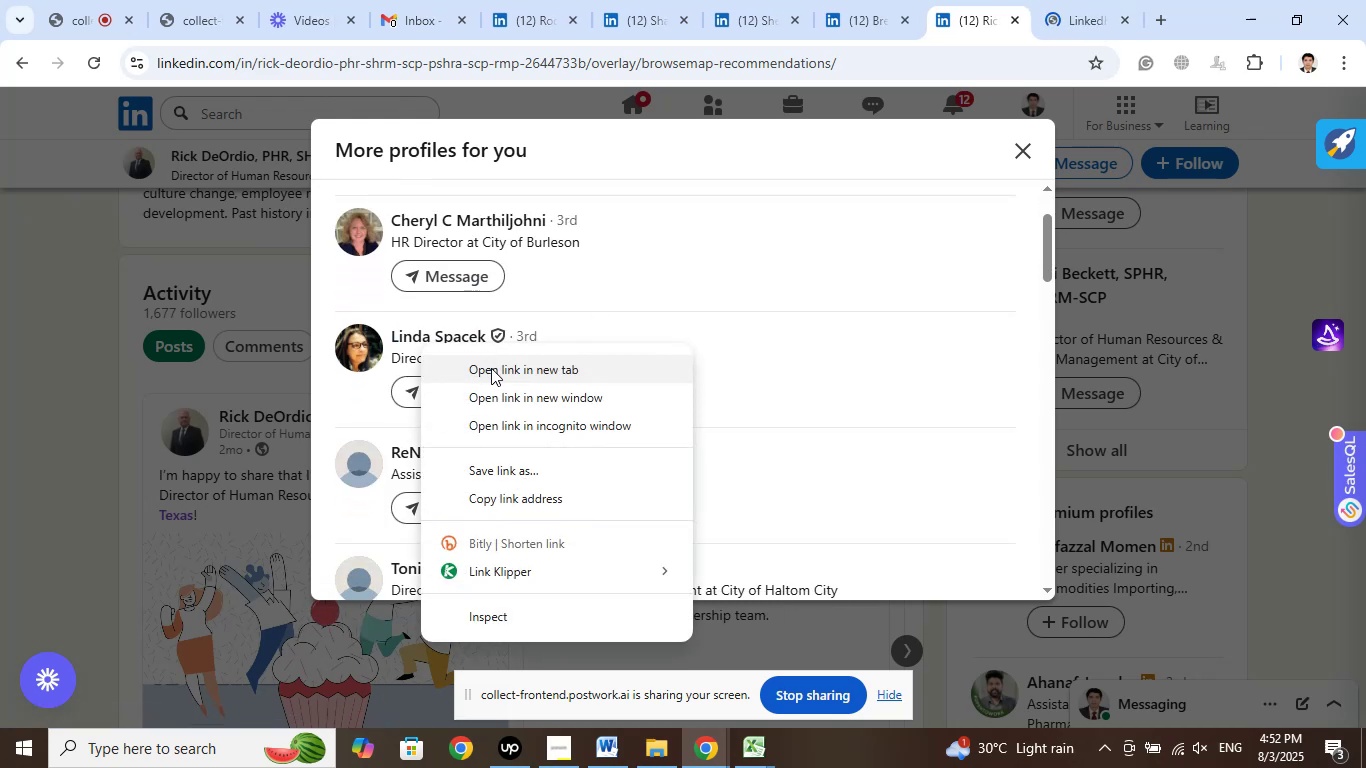 
left_click([497, 371])
 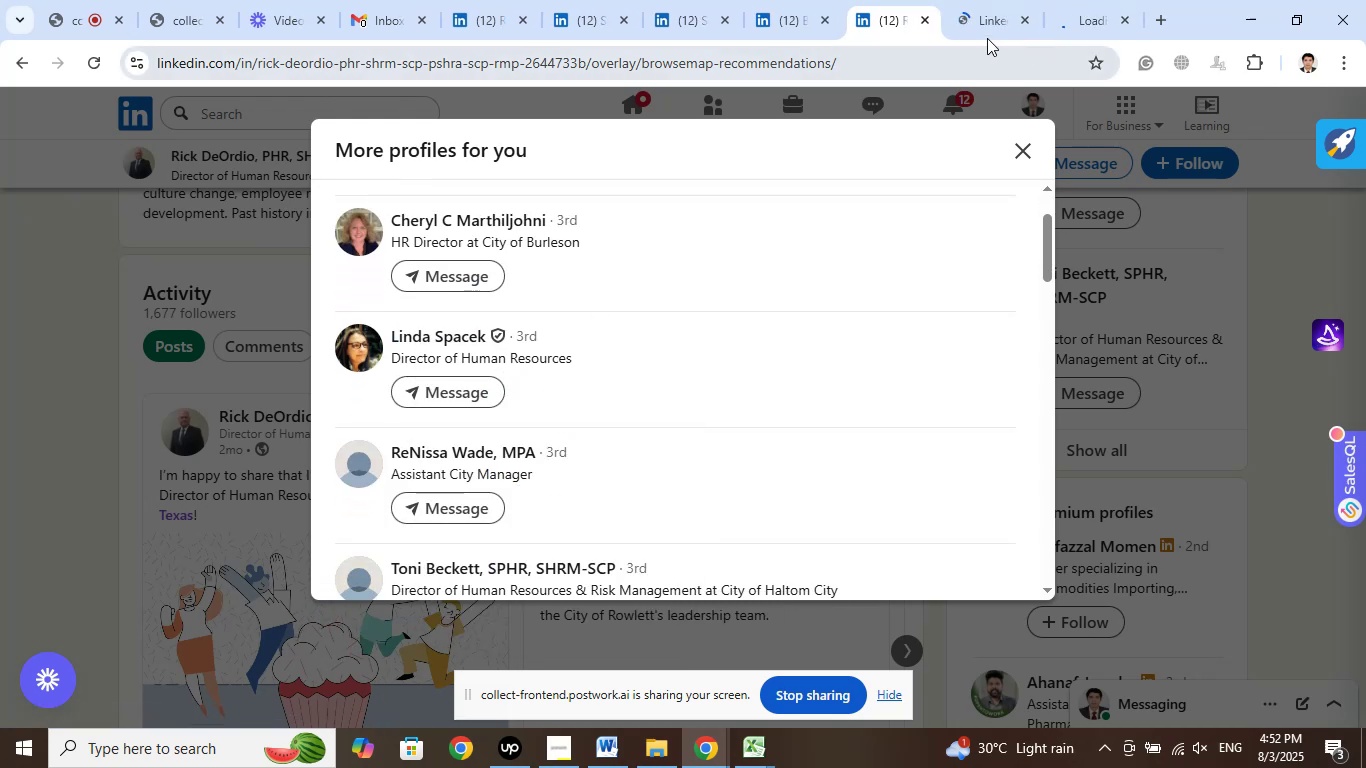 
left_click_drag(start_coordinate=[983, 14], to_coordinate=[1067, 9])
 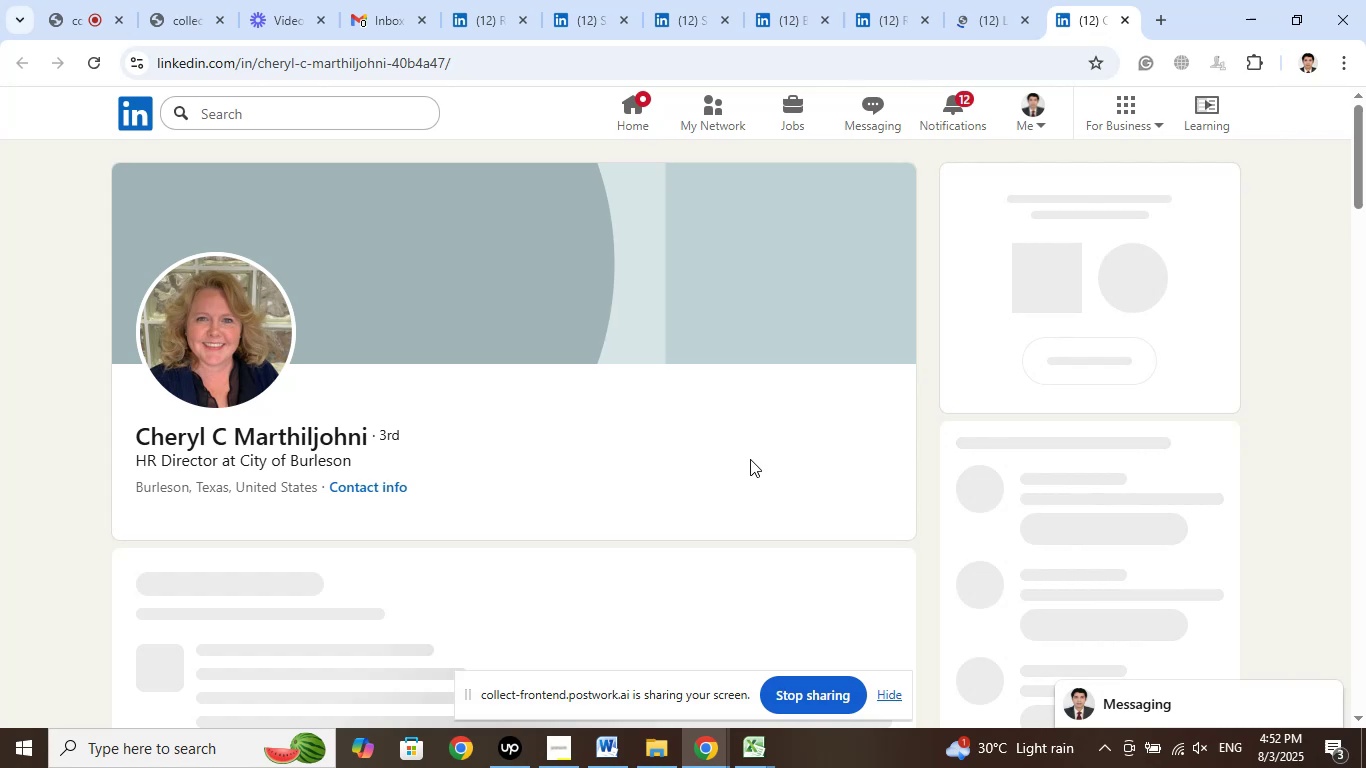 
wait(15.15)
 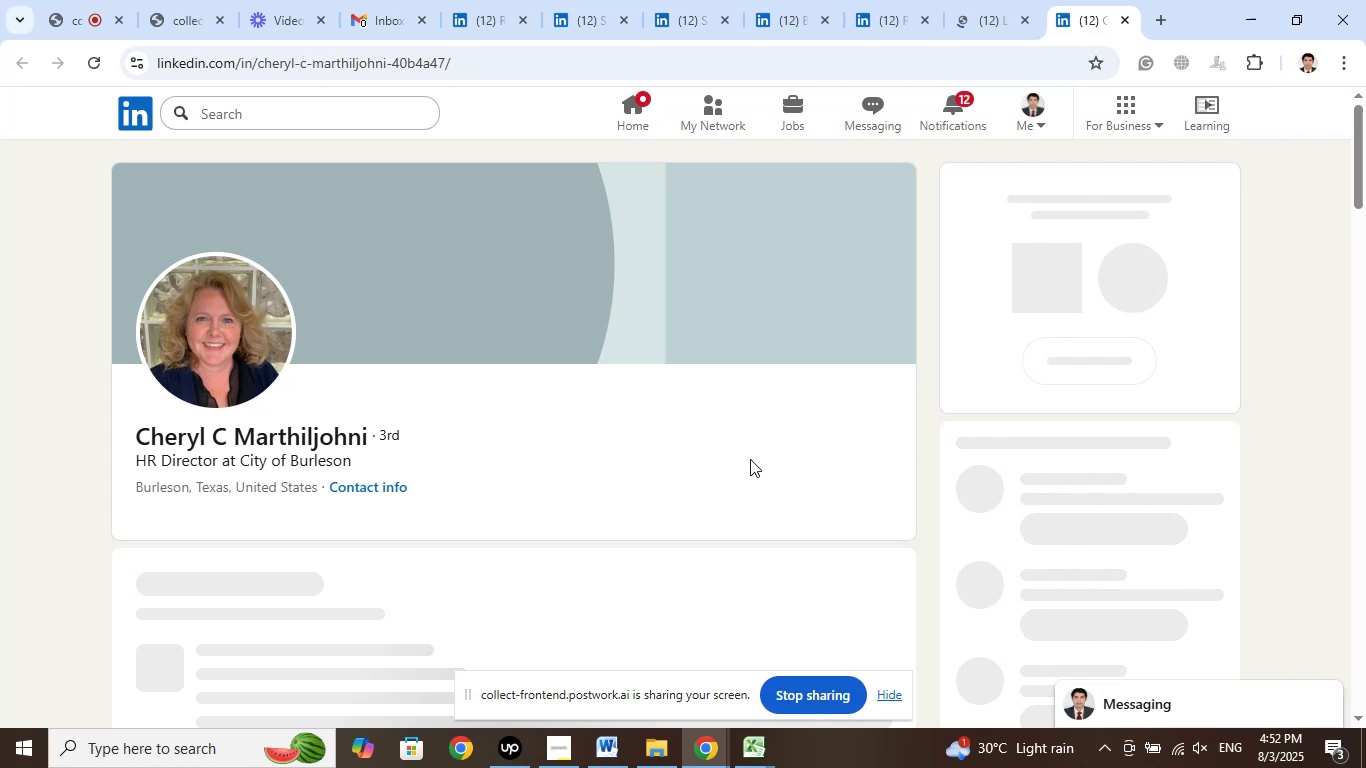 
left_click([733, 438])
 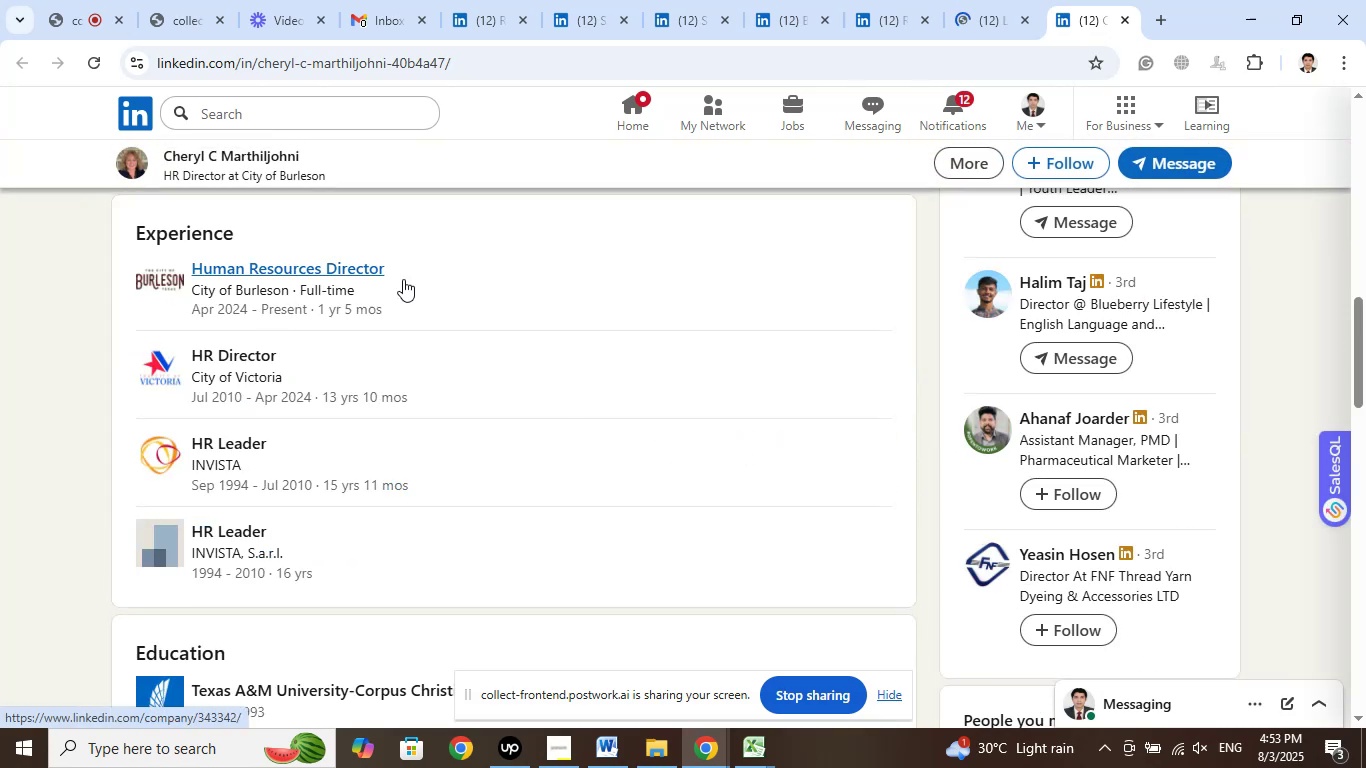 
right_click([297, 283])
 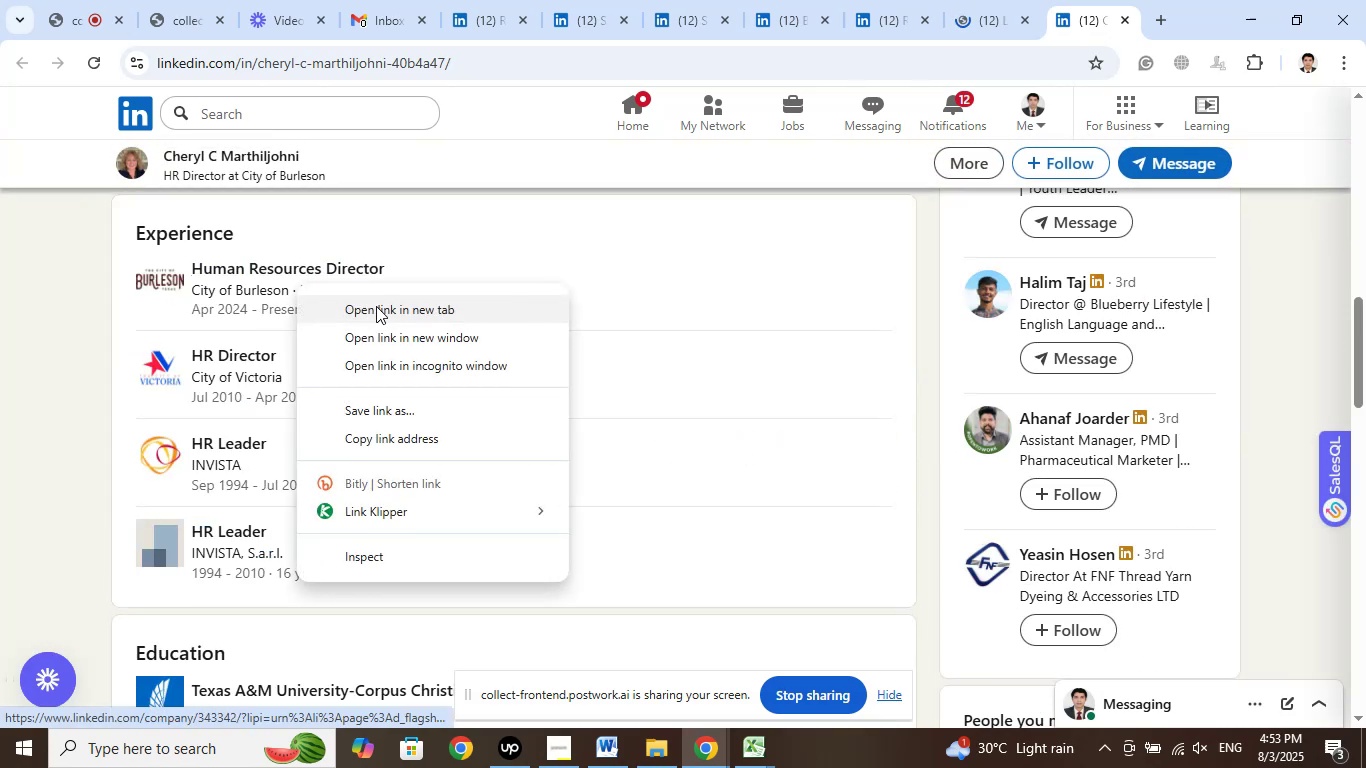 
left_click([376, 306])
 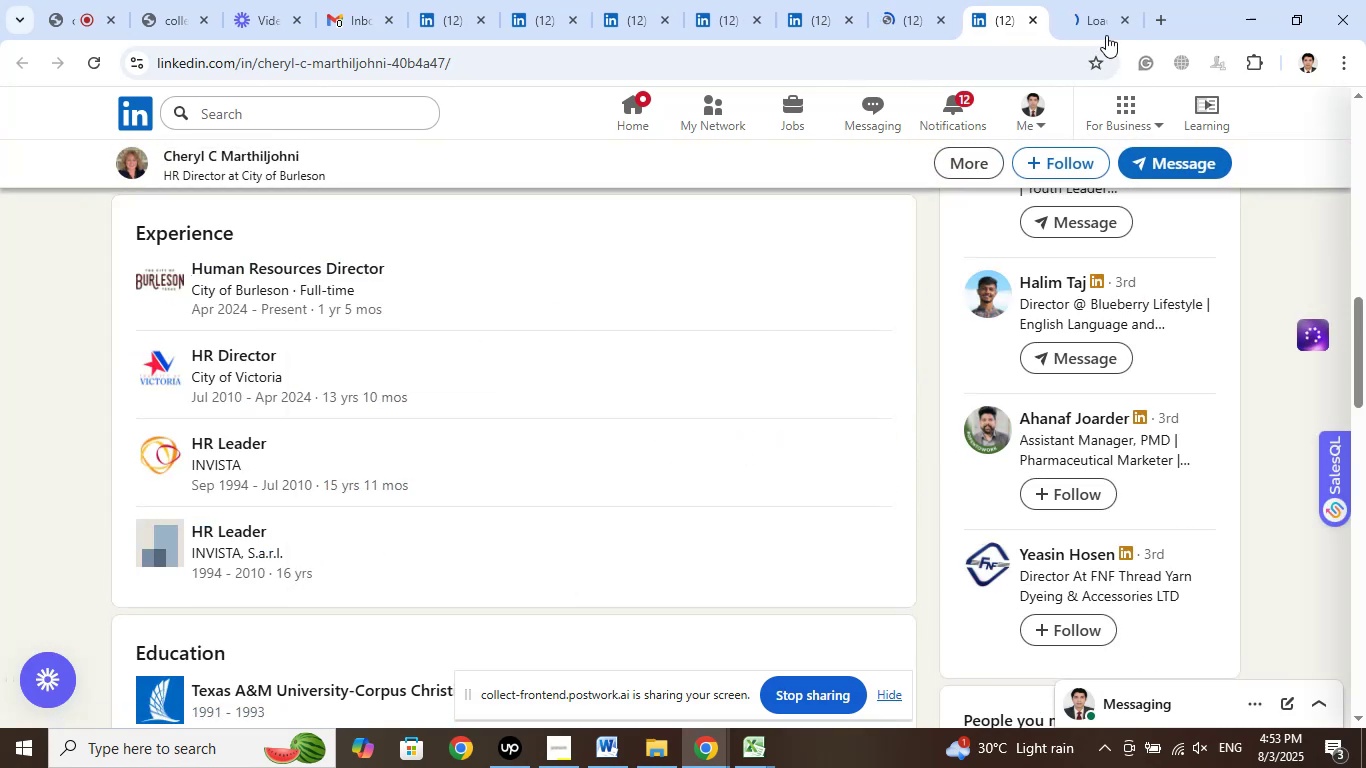 
left_click([1082, 19])
 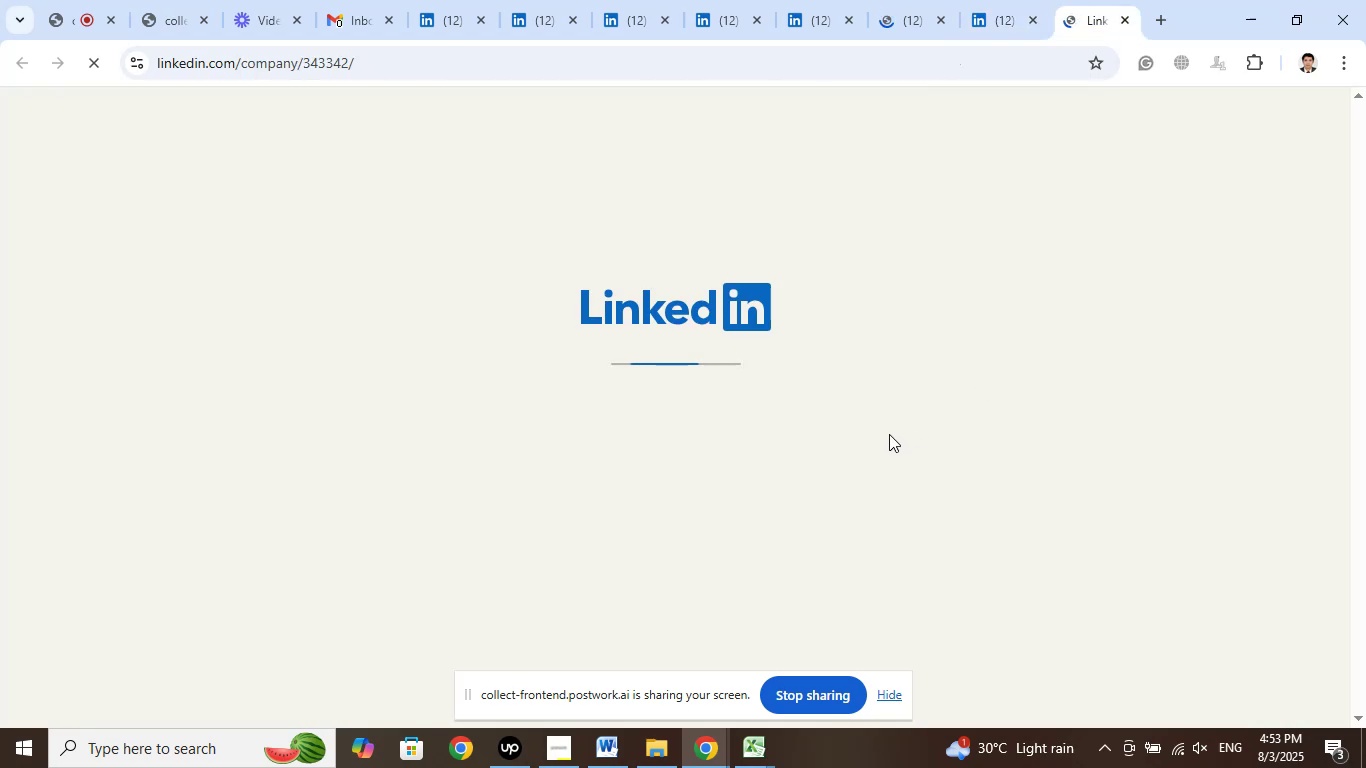 
wait(9.36)
 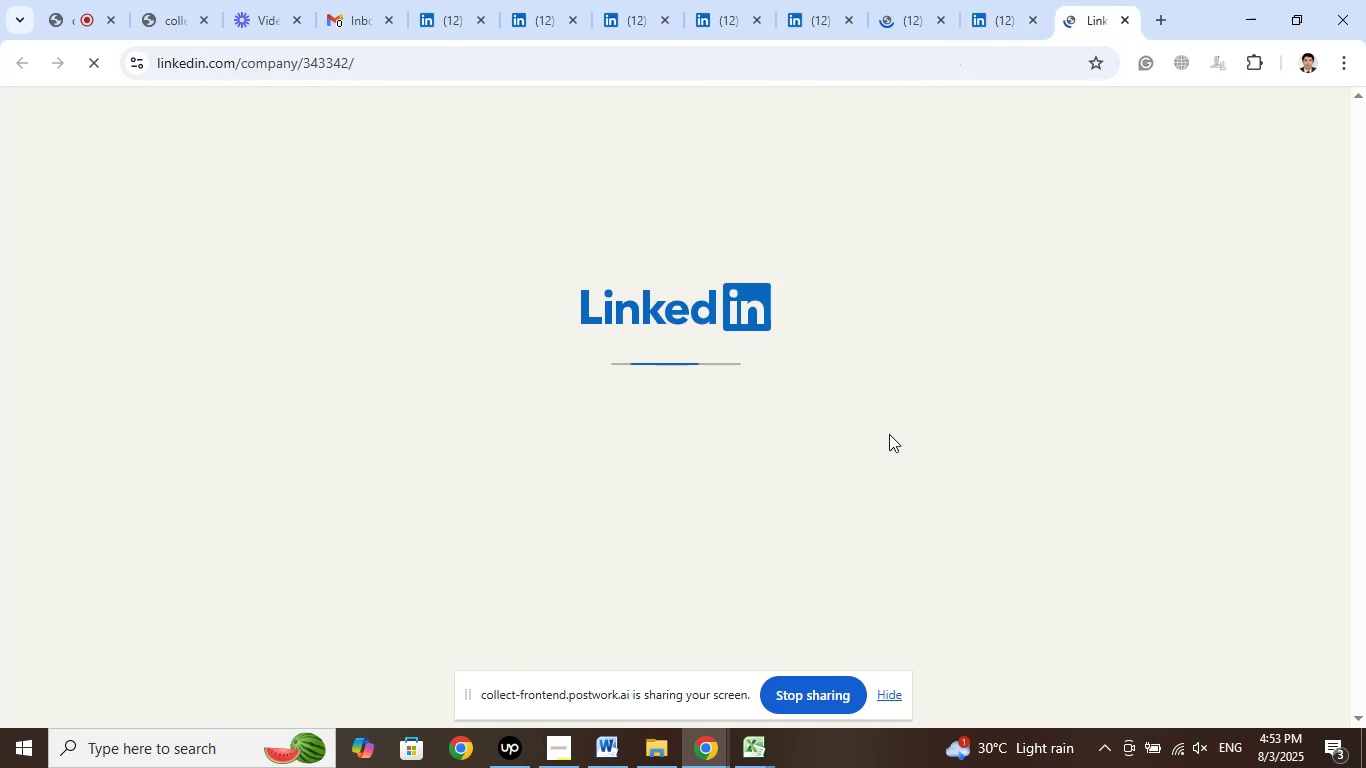 
left_click([1033, 18])
 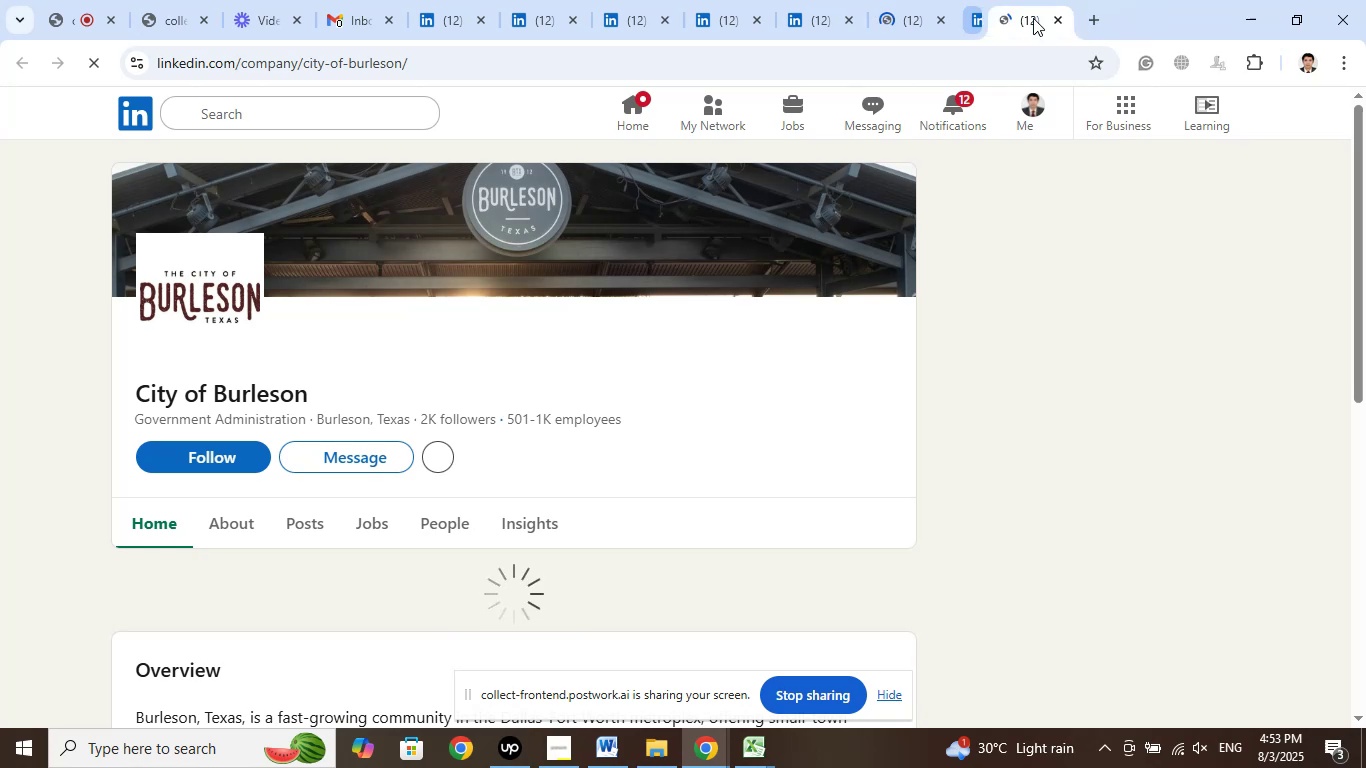 
left_click([1033, 18])
 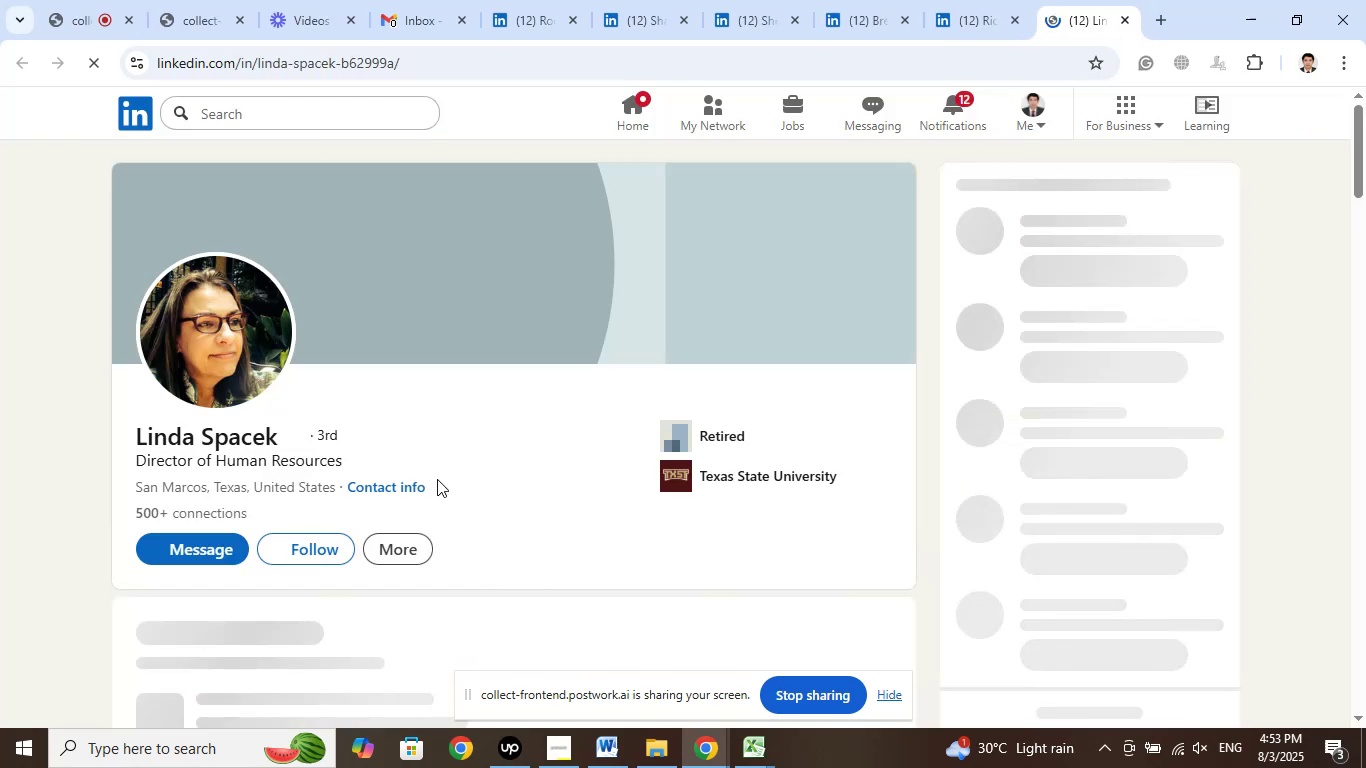 
wait(12.5)
 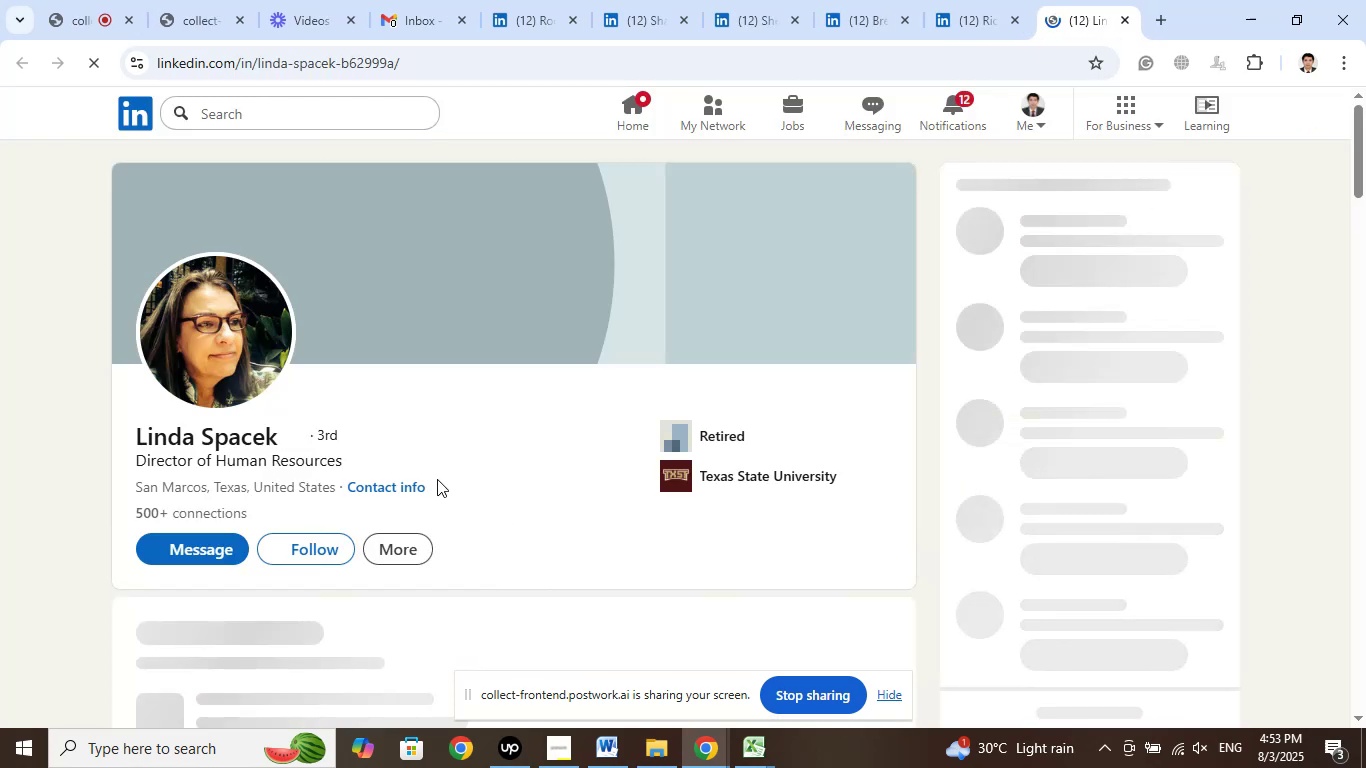 
left_click([1120, 23])
 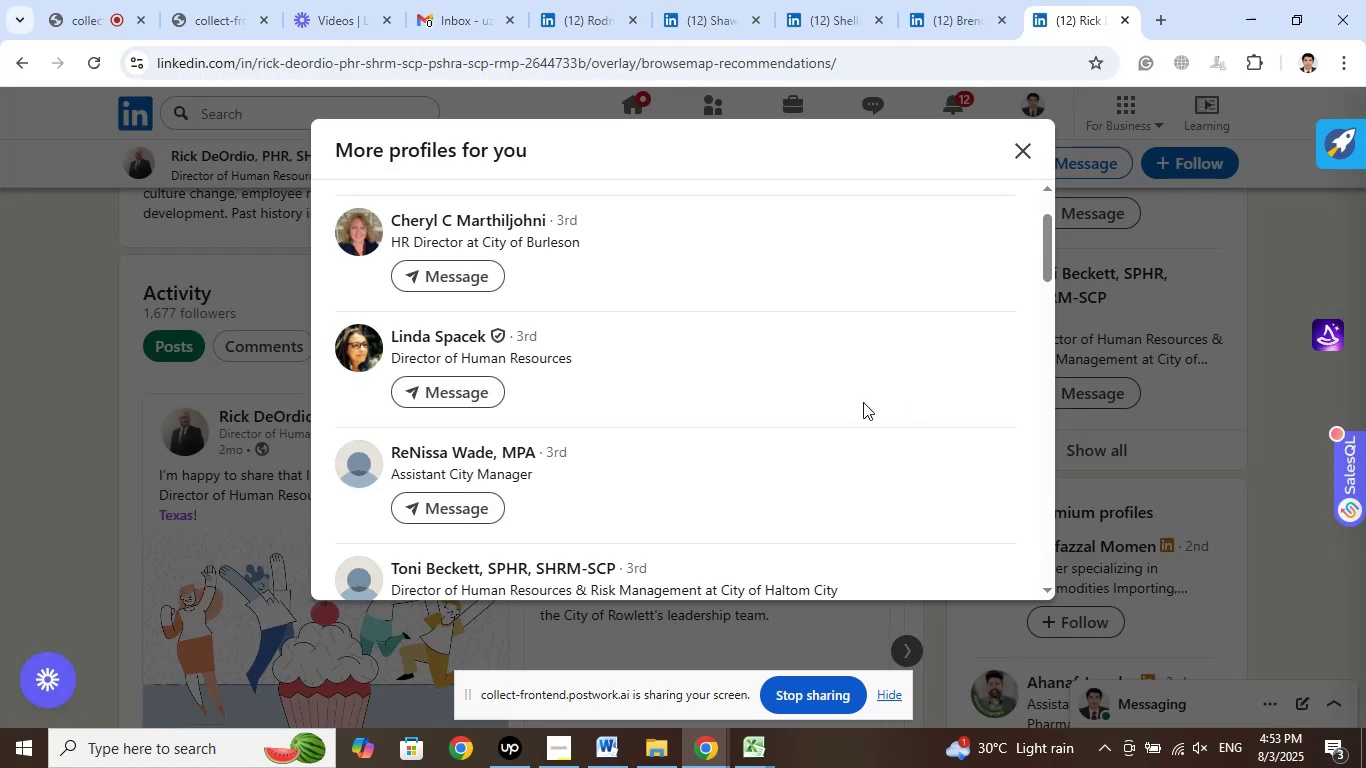 
scroll: coordinate [854, 407], scroll_direction: down, amount: 2.0
 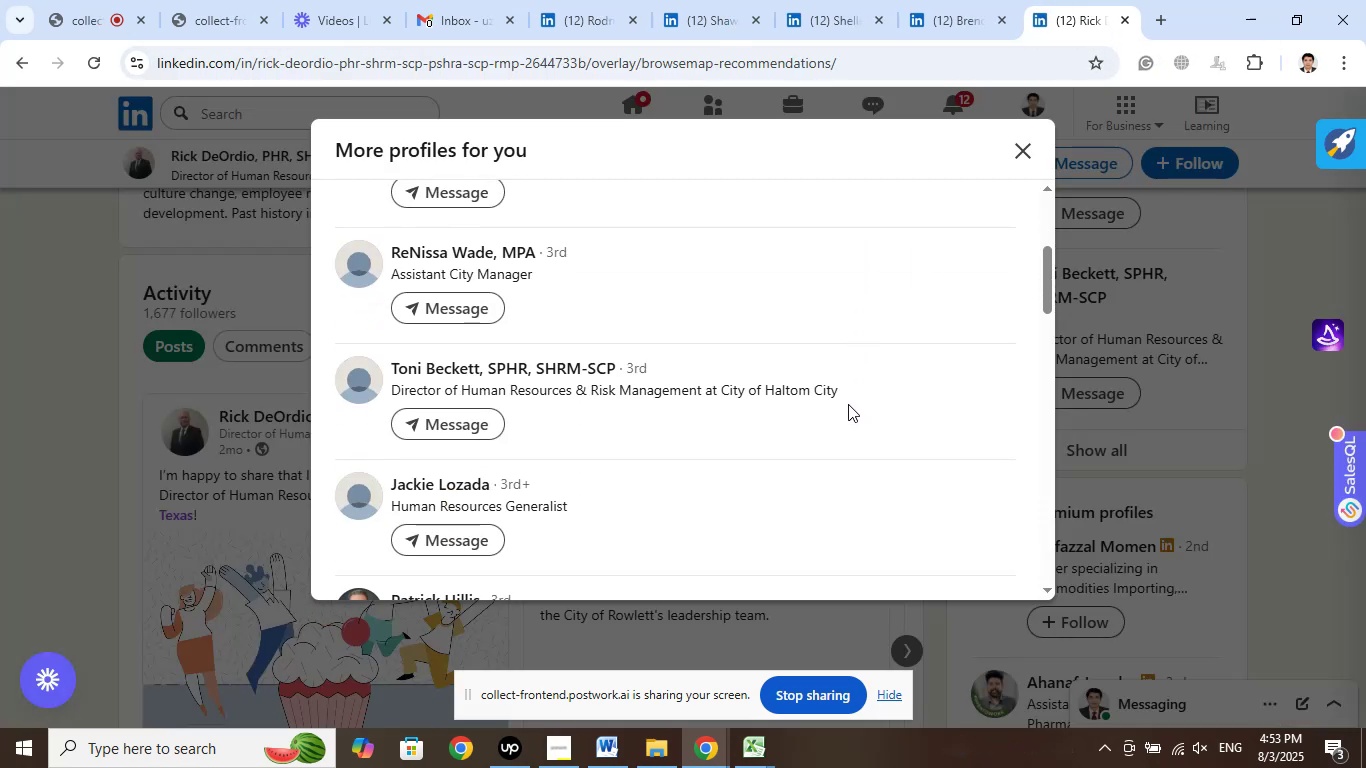 
right_click([478, 375])
 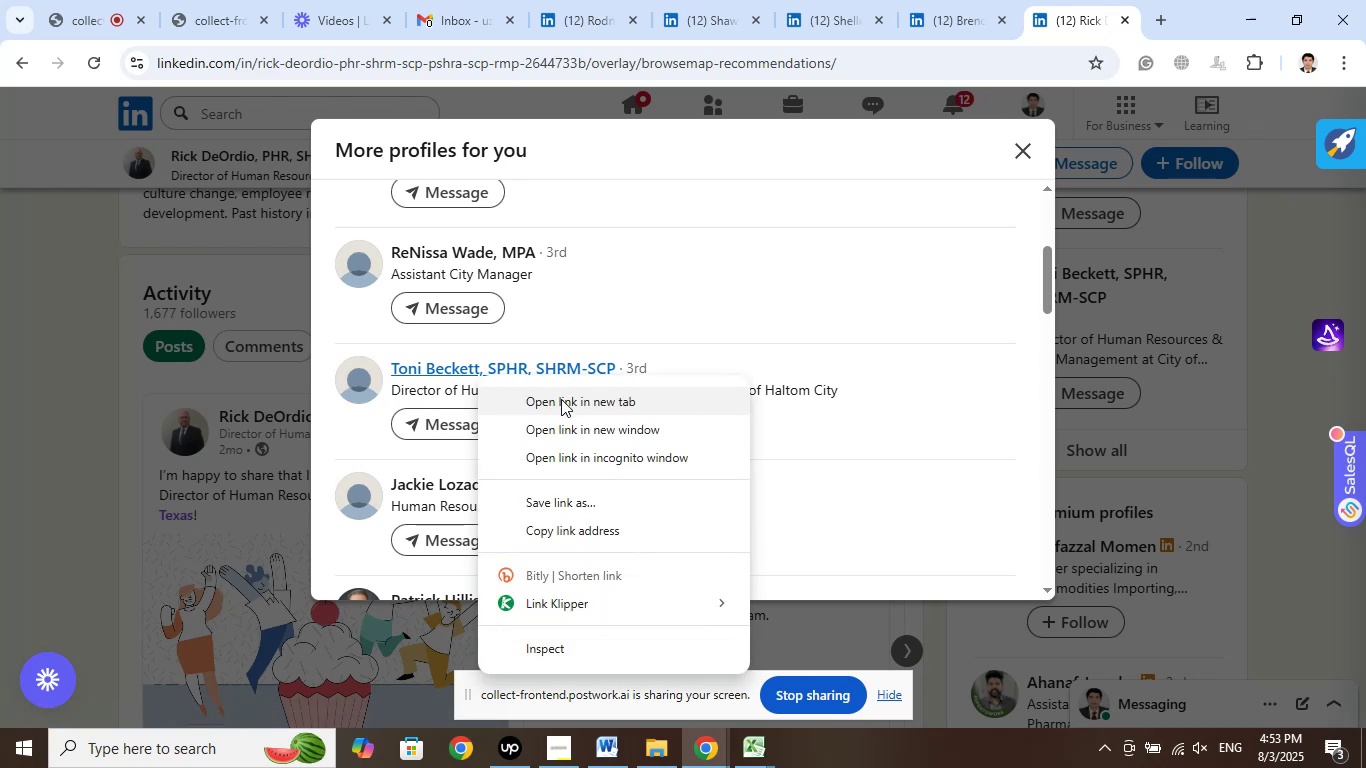 
left_click([561, 400])
 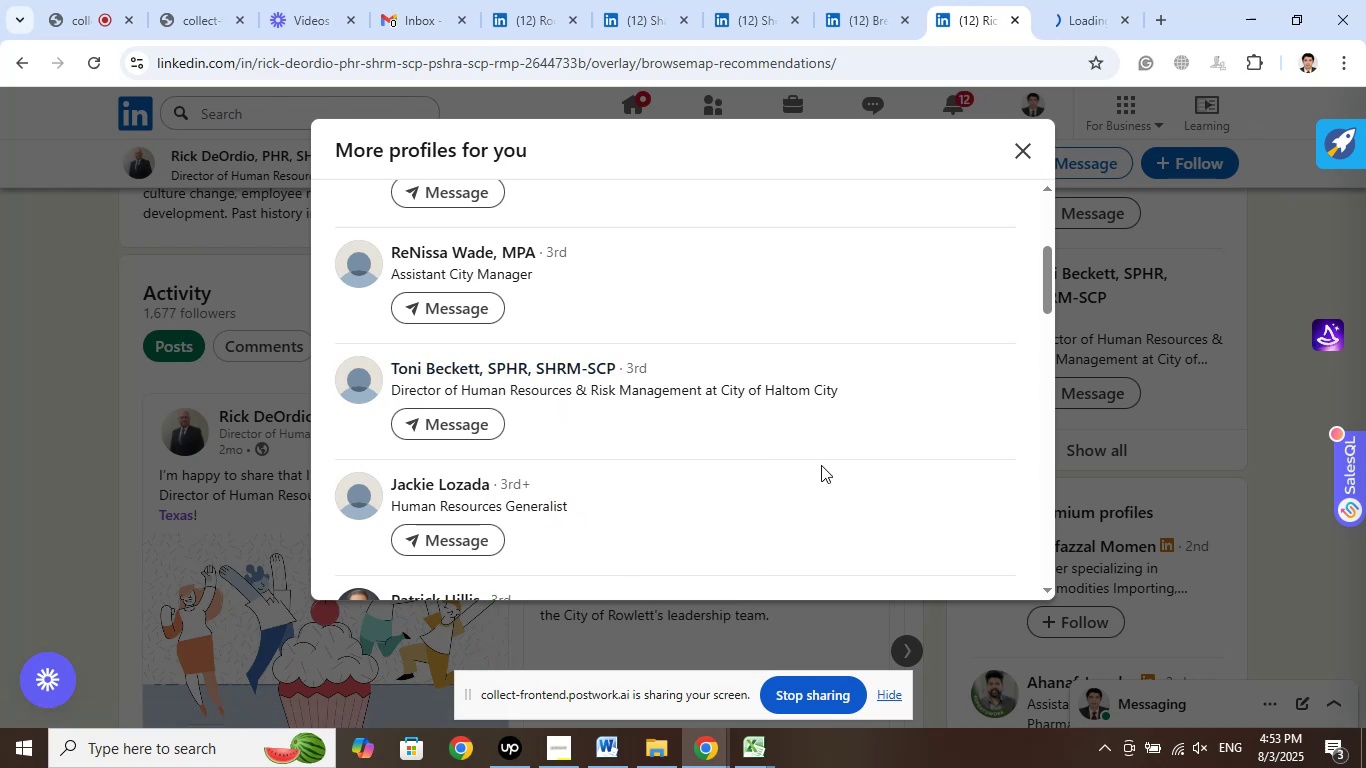 
scroll: coordinate [830, 463], scroll_direction: down, amount: 1.0
 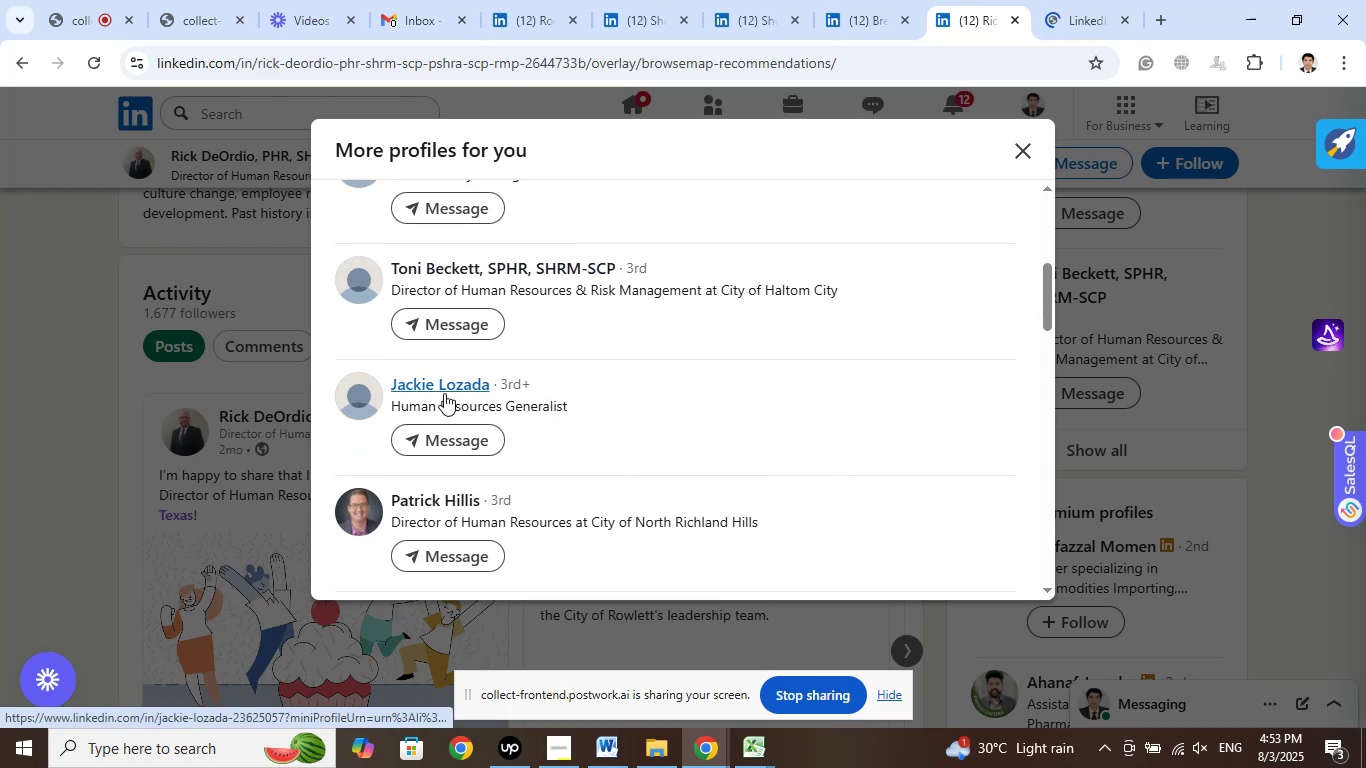 
left_click([528, 411])
 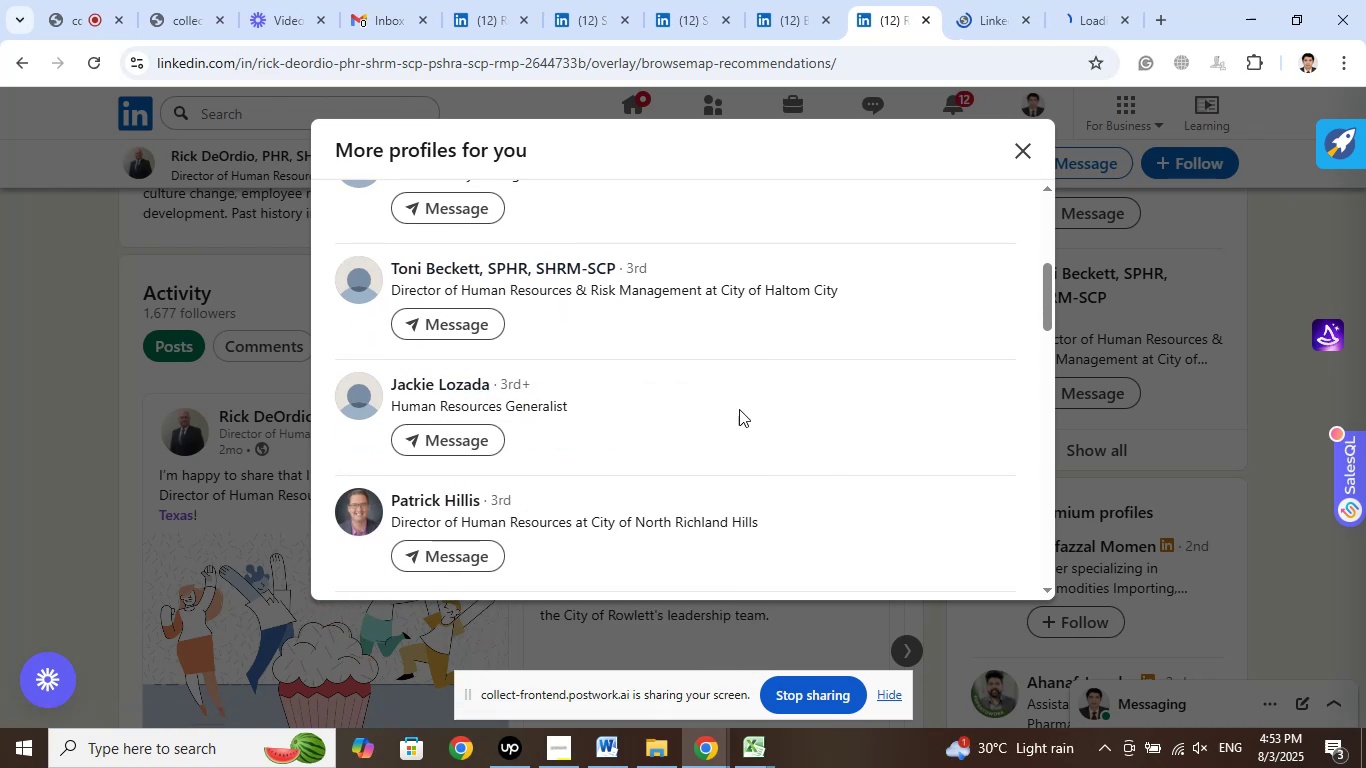 
scroll: coordinate [770, 368], scroll_direction: down, amount: 2.0
 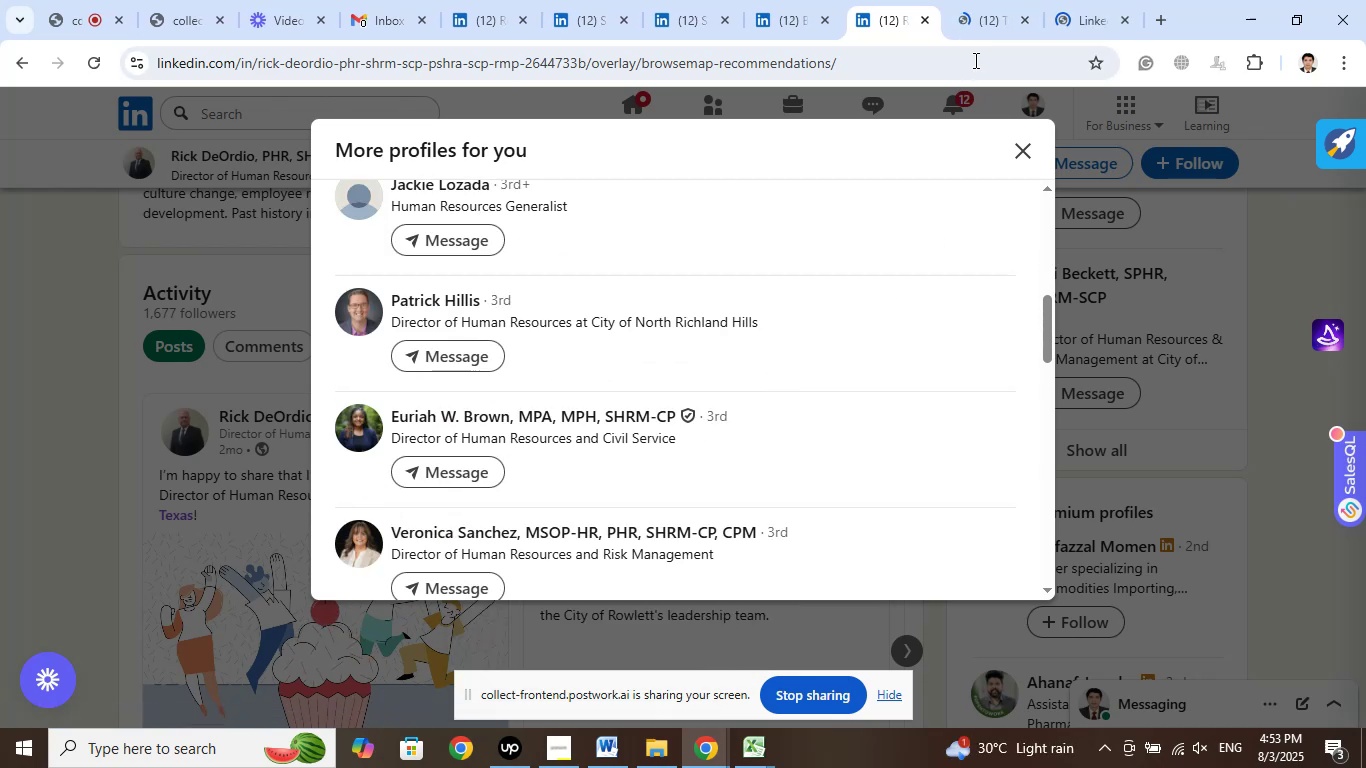 
left_click_drag(start_coordinate=[983, 19], to_coordinate=[1083, 13])
 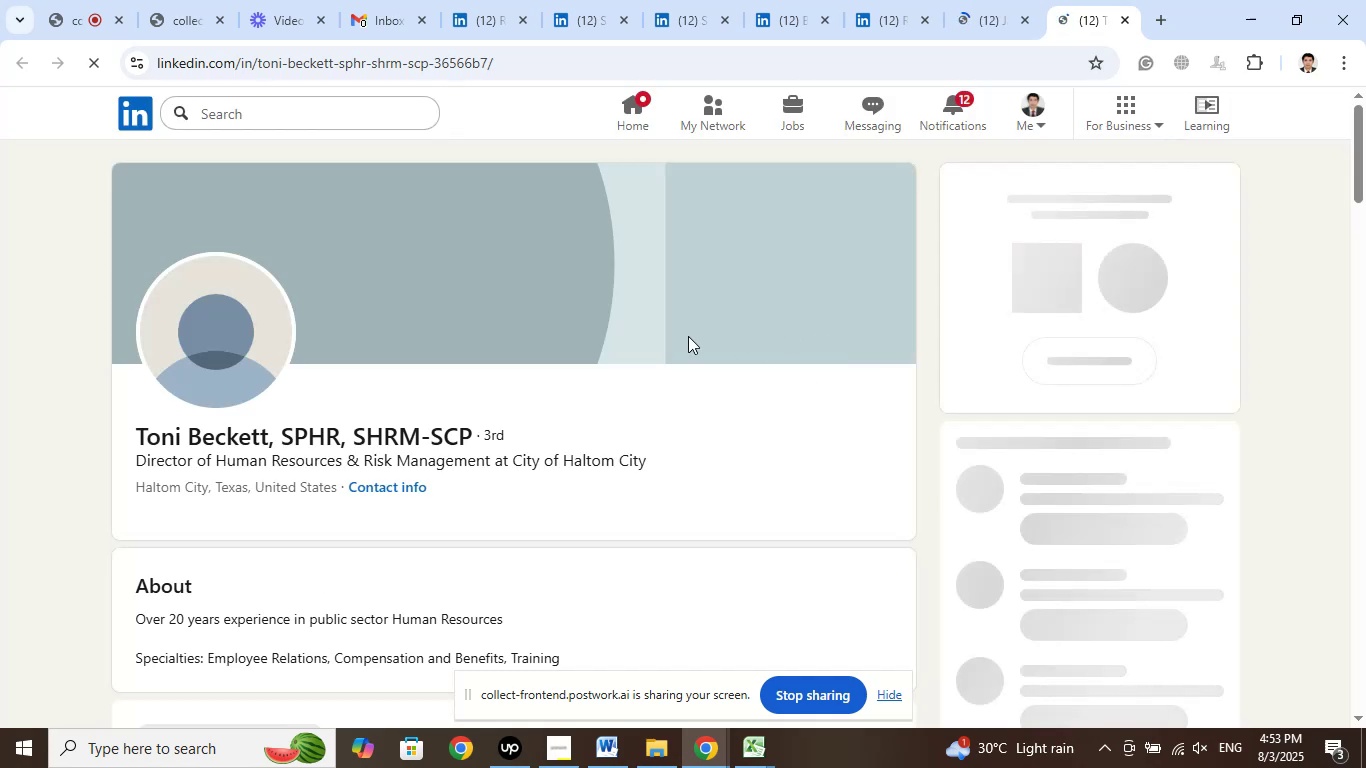 
wait(12.3)
 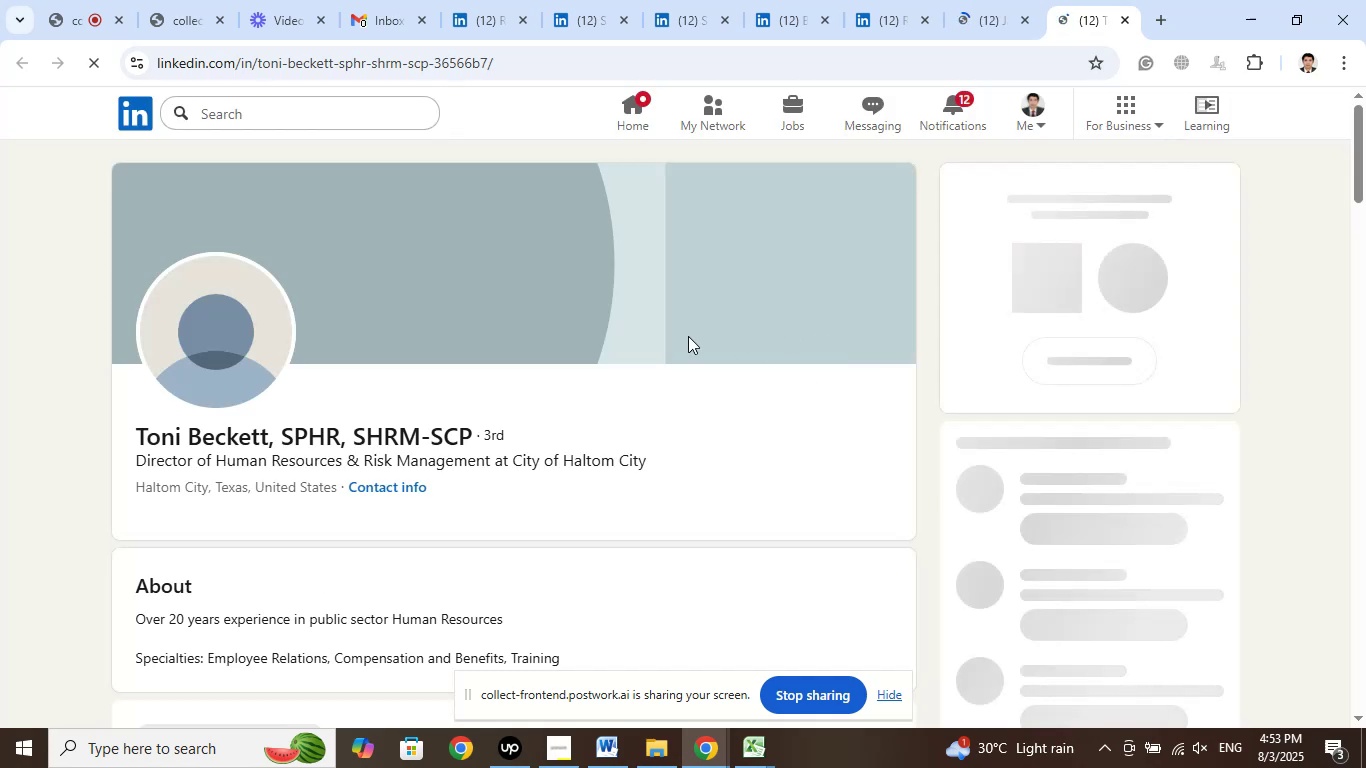 
left_click([747, 438])
 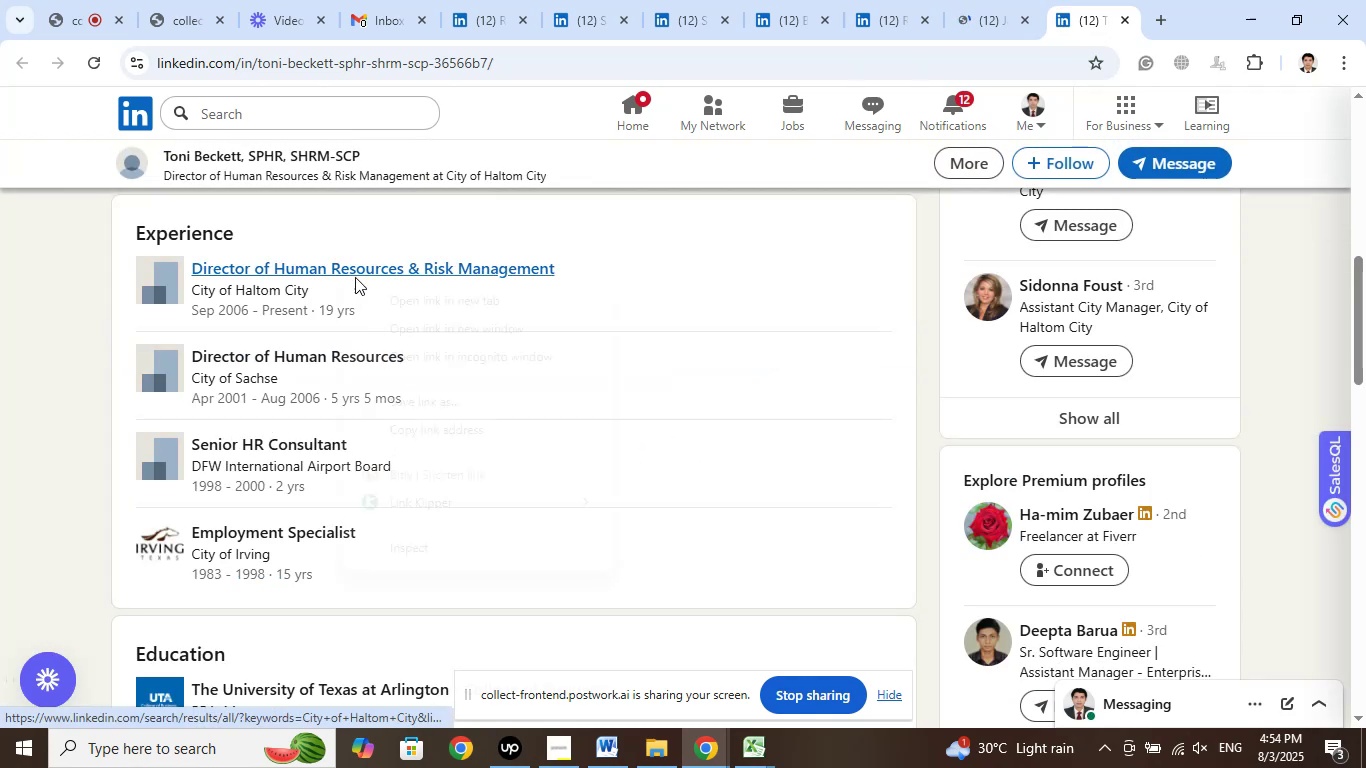 
left_click([412, 302])
 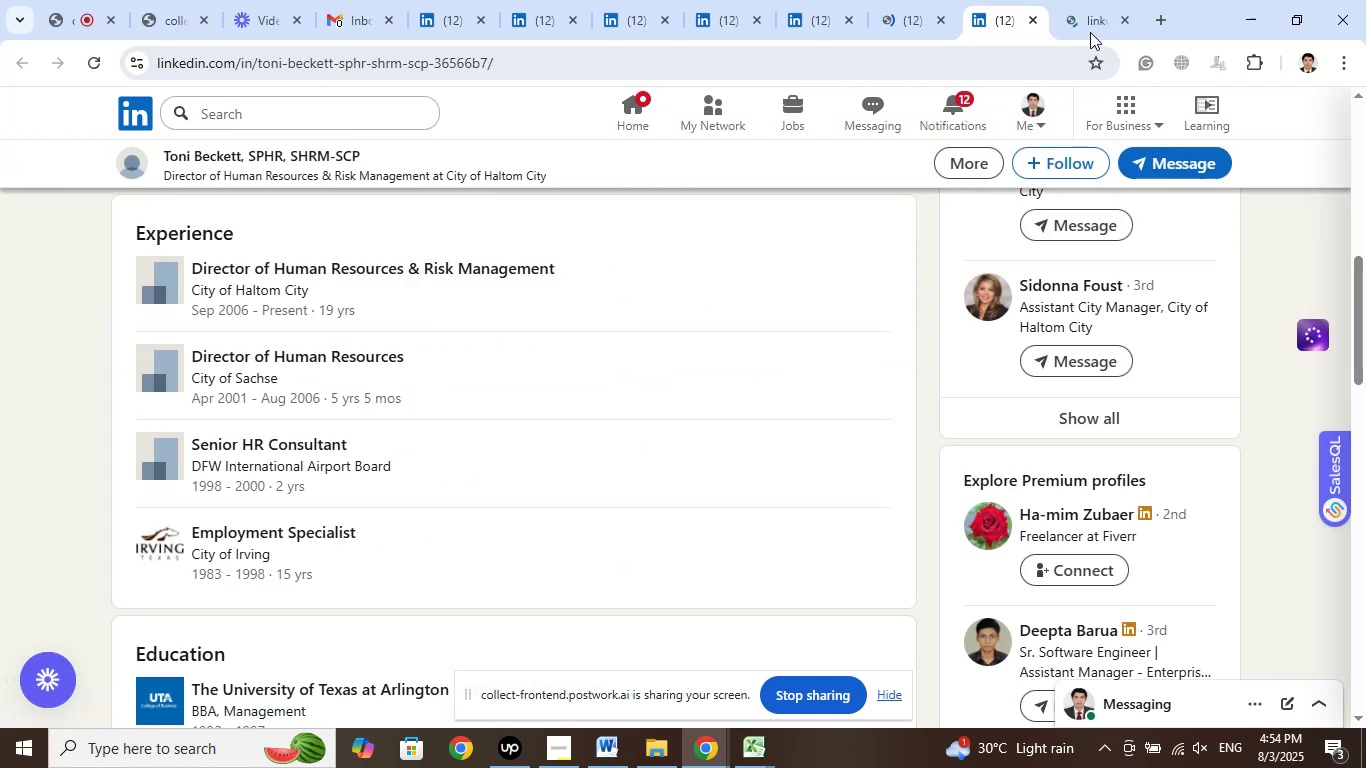 
left_click([1091, 26])
 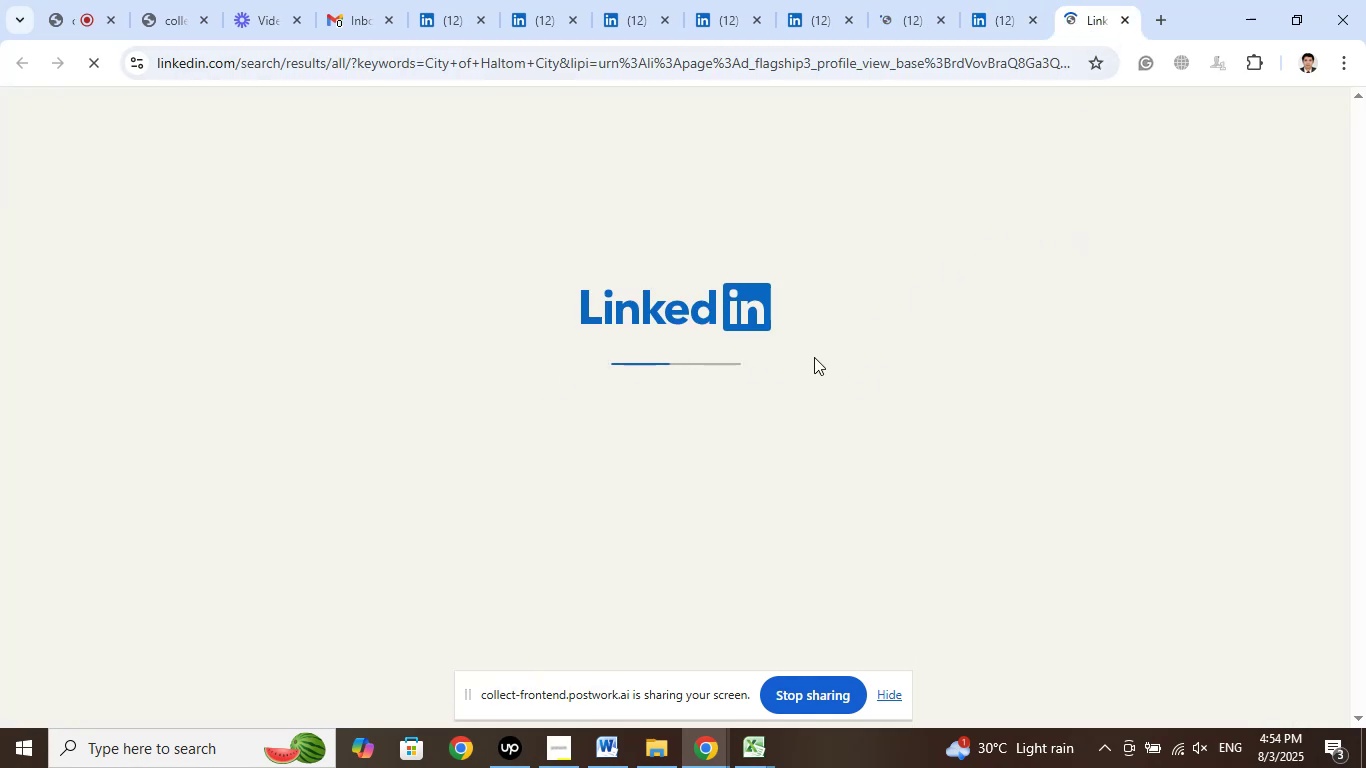 
wait(8.41)
 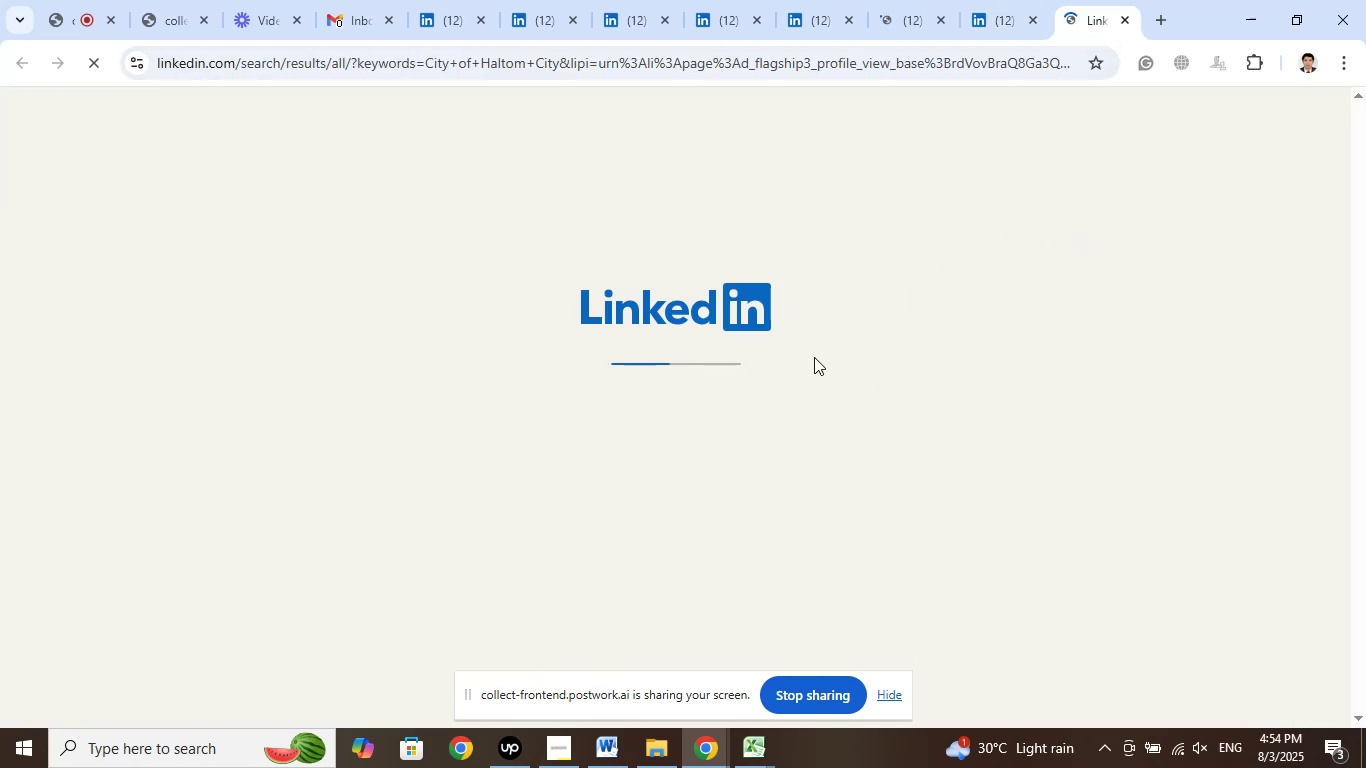 
left_click([1032, 22])
 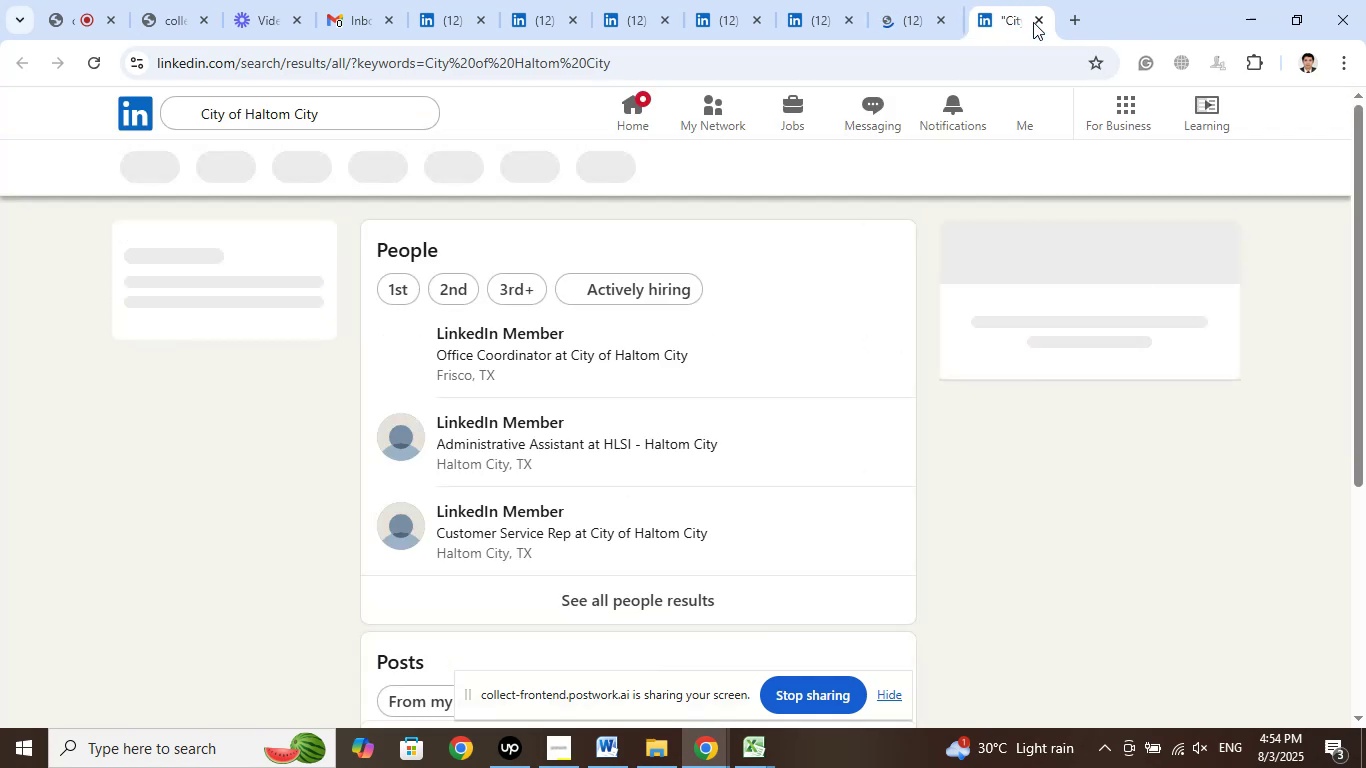 
left_click([1033, 22])
 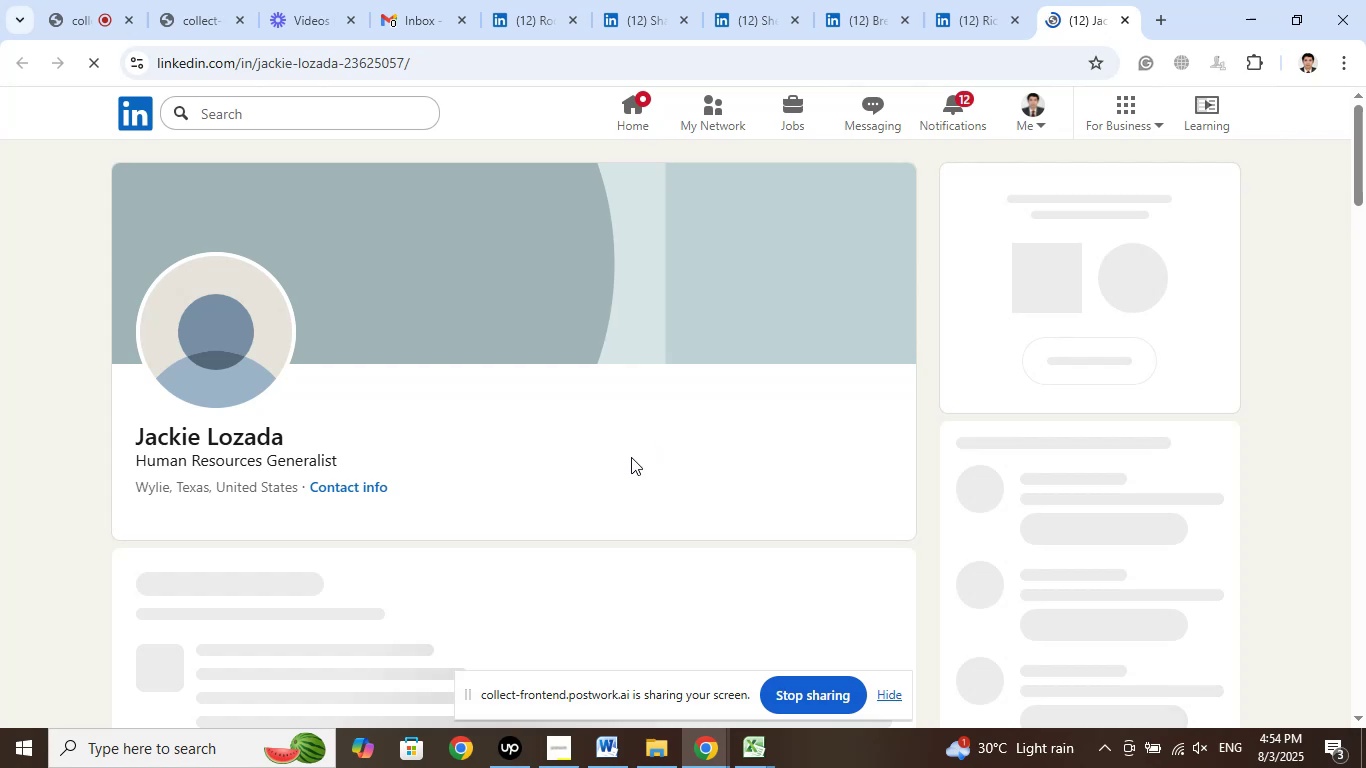 
wait(9.54)
 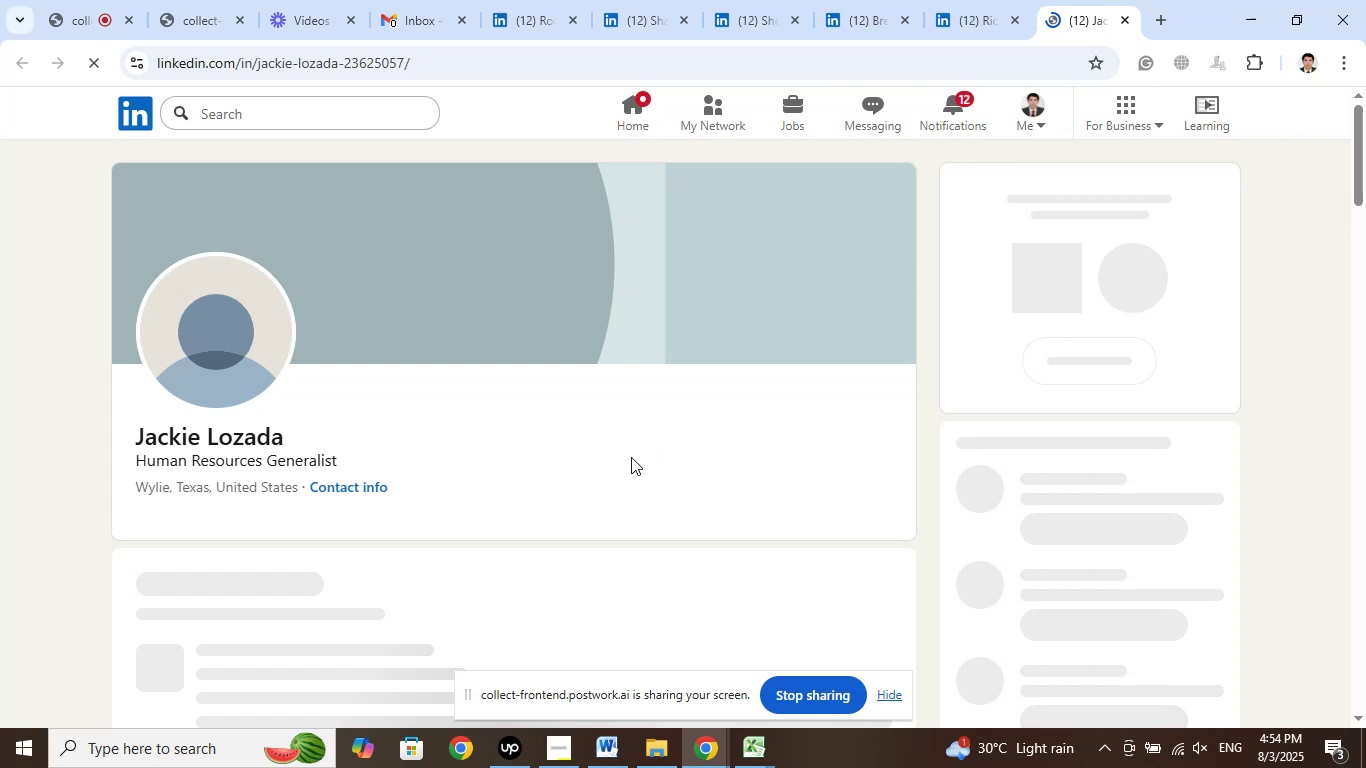 
scroll: coordinate [314, 396], scroll_direction: up, amount: 1.0
 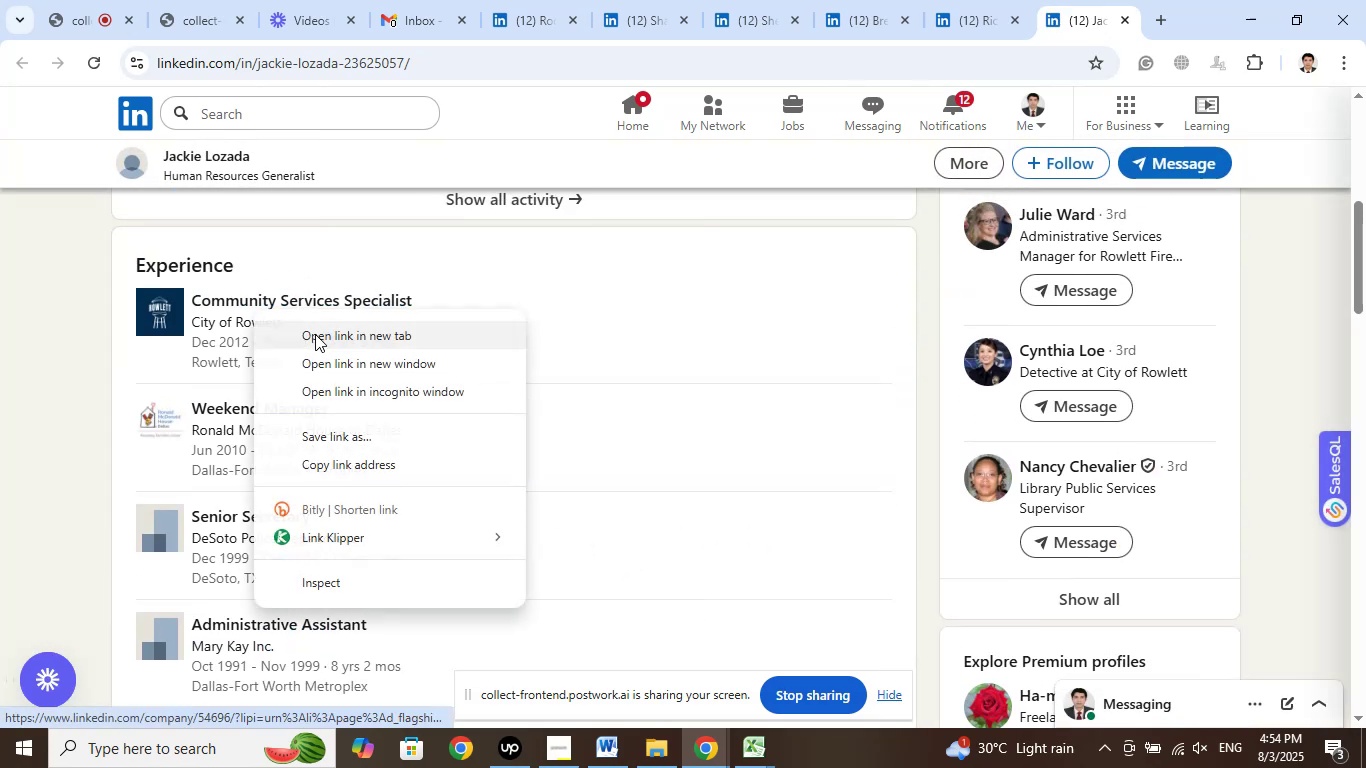 
left_click([315, 338])
 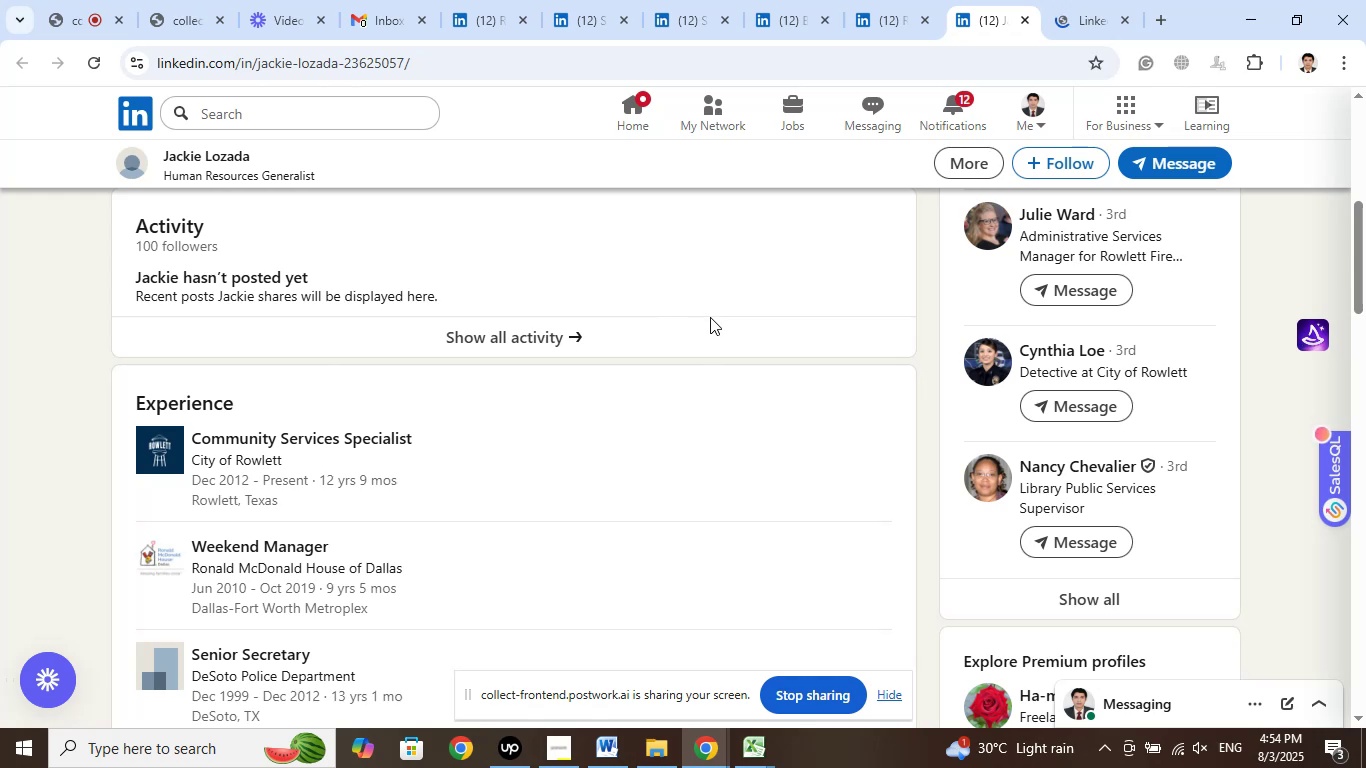 
left_click([1074, 12])
 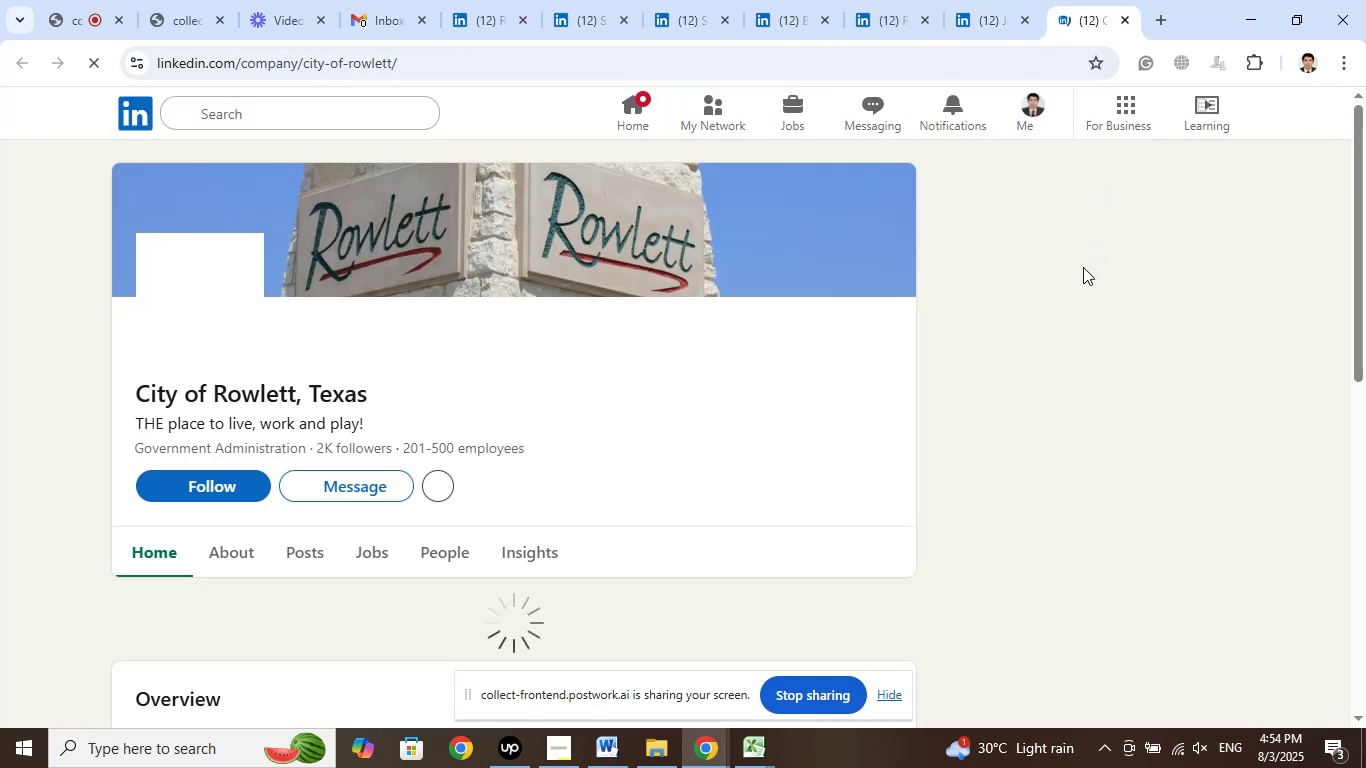 
left_click([984, 23])
 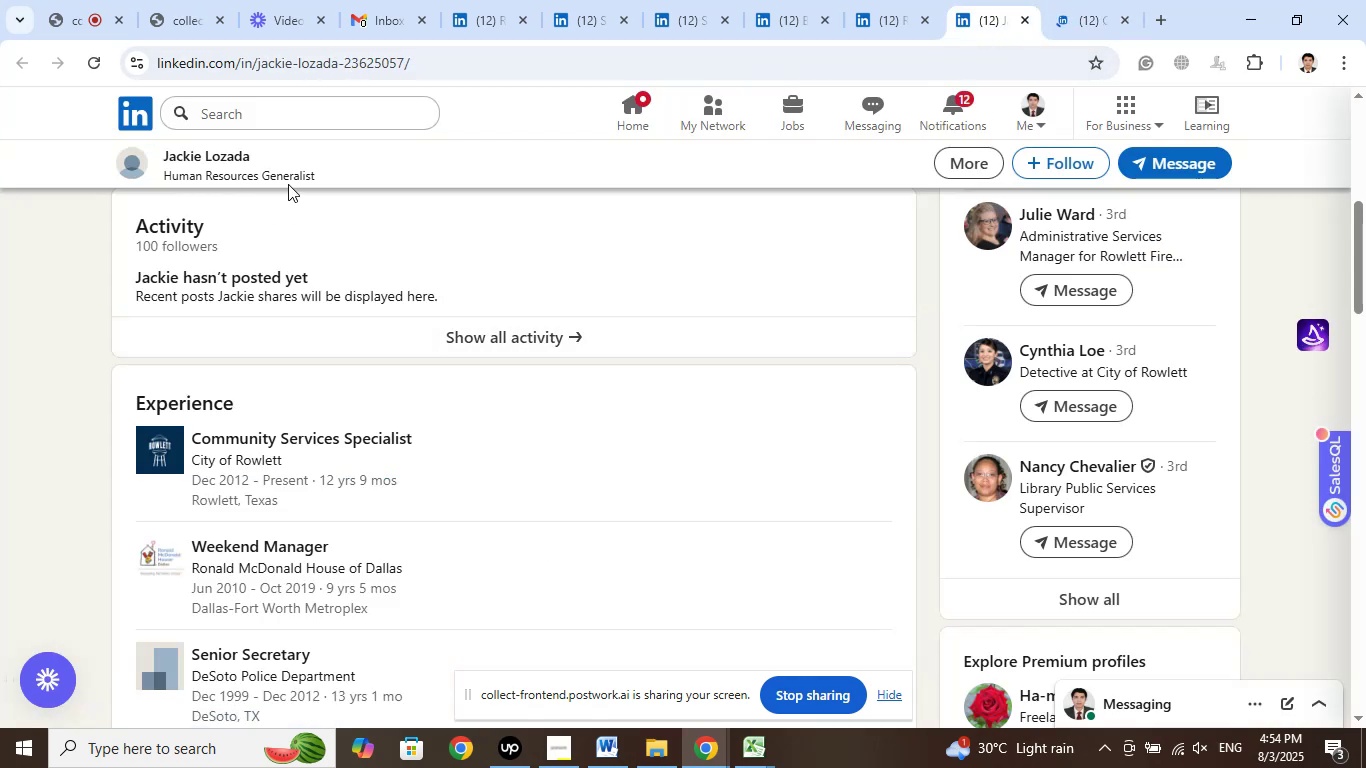 
left_click([253, 165])
 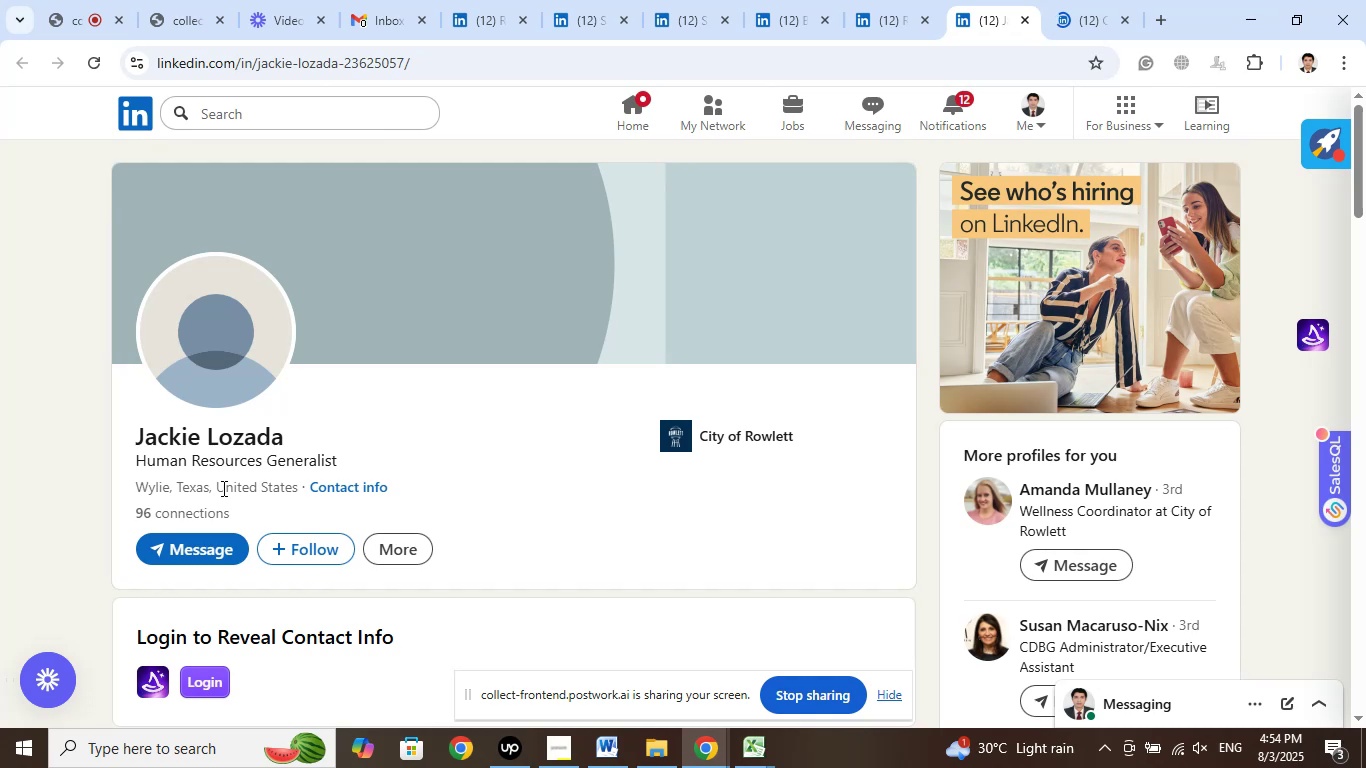 
left_click_drag(start_coordinate=[121, 439], to_coordinate=[295, 434])
 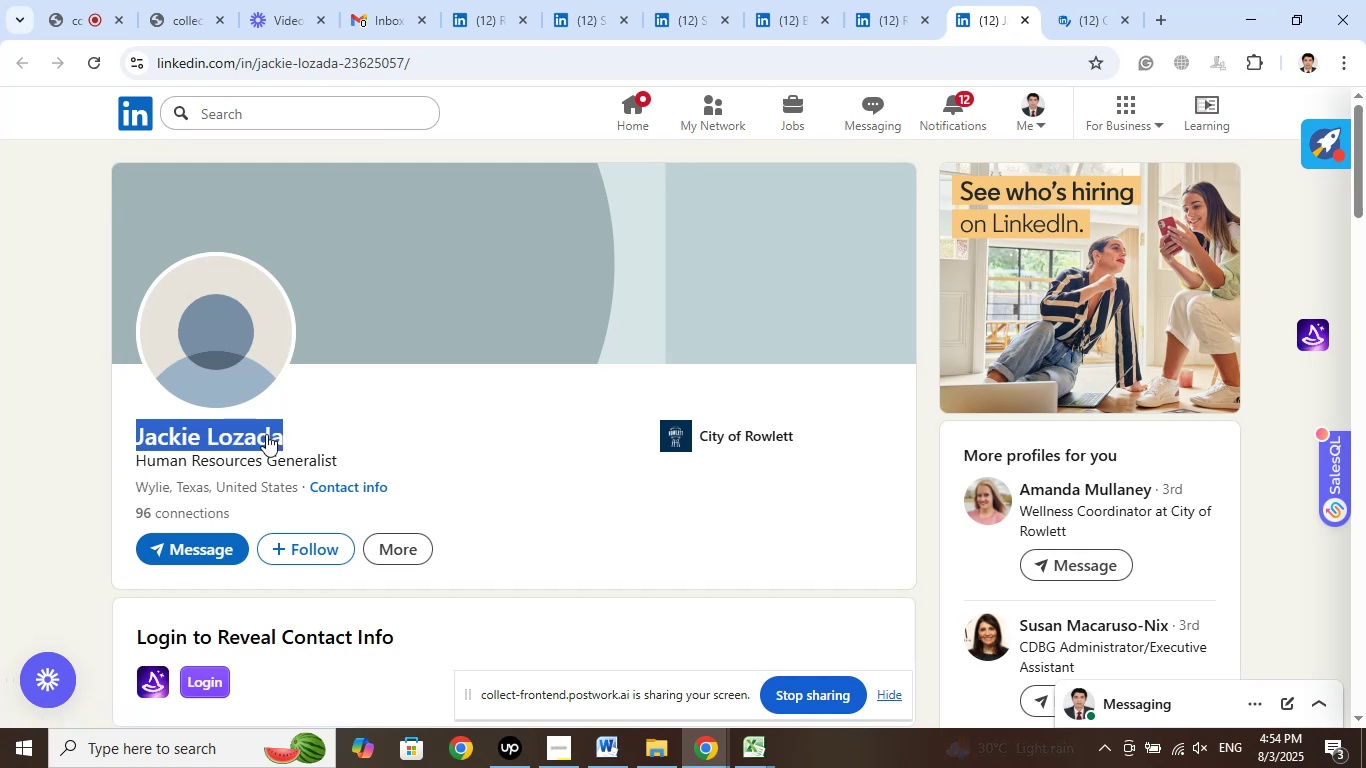 
right_click([264, 433])
 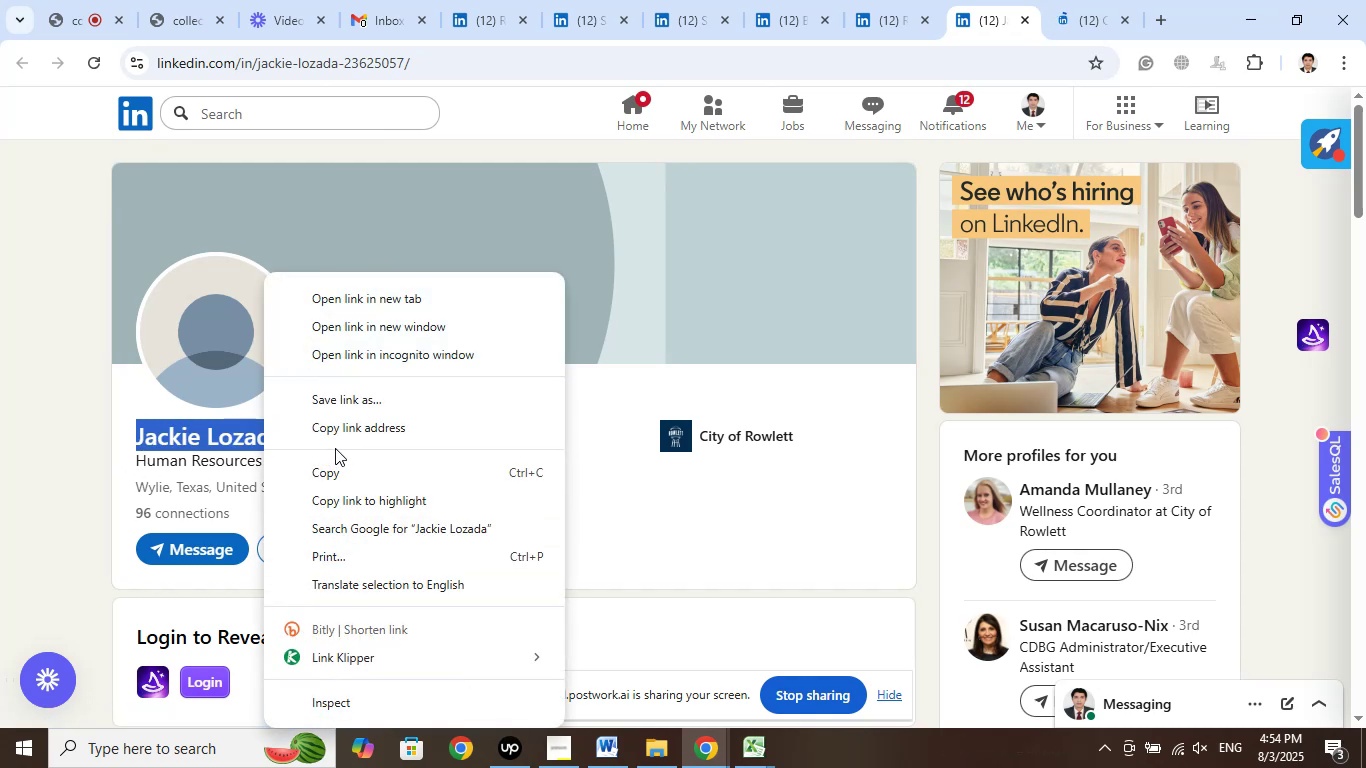 
left_click_drag(start_coordinate=[335, 473], to_coordinate=[343, 473])
 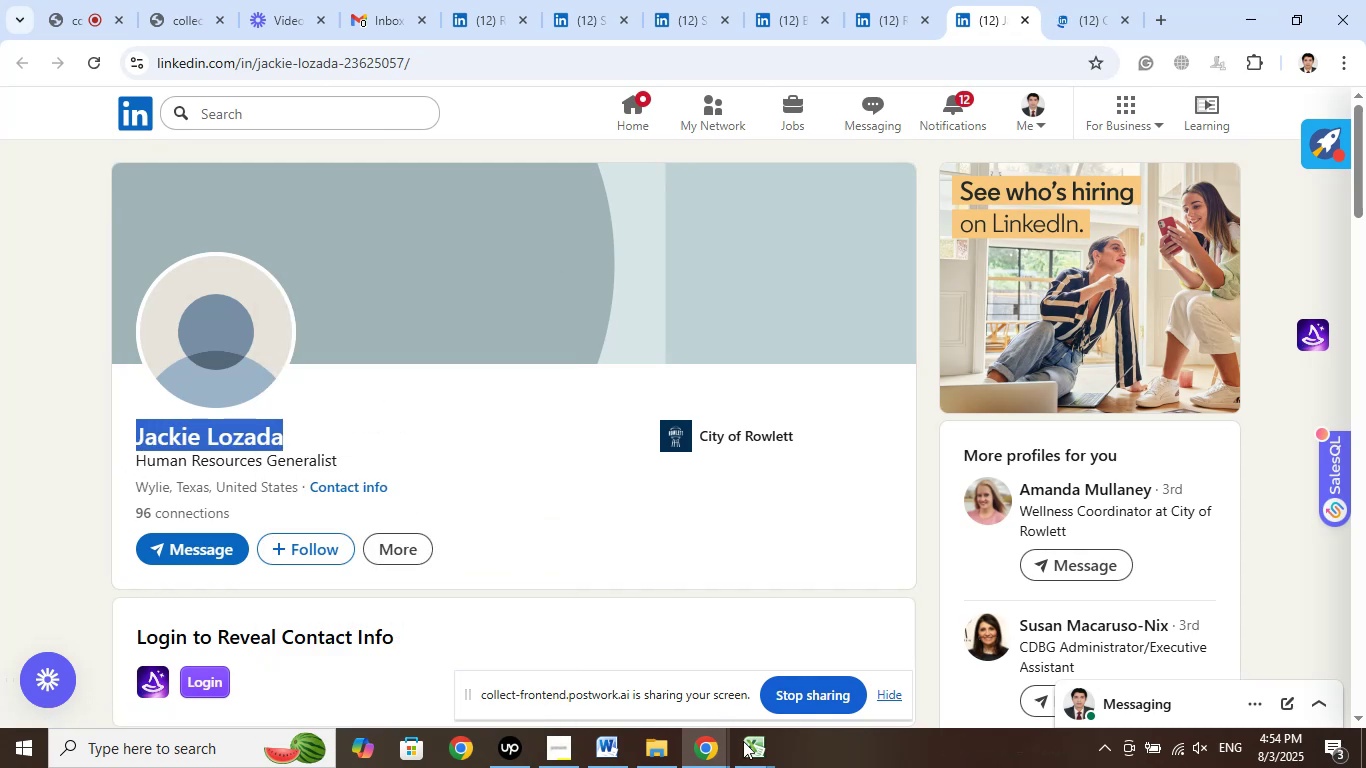 
left_click([744, 745])
 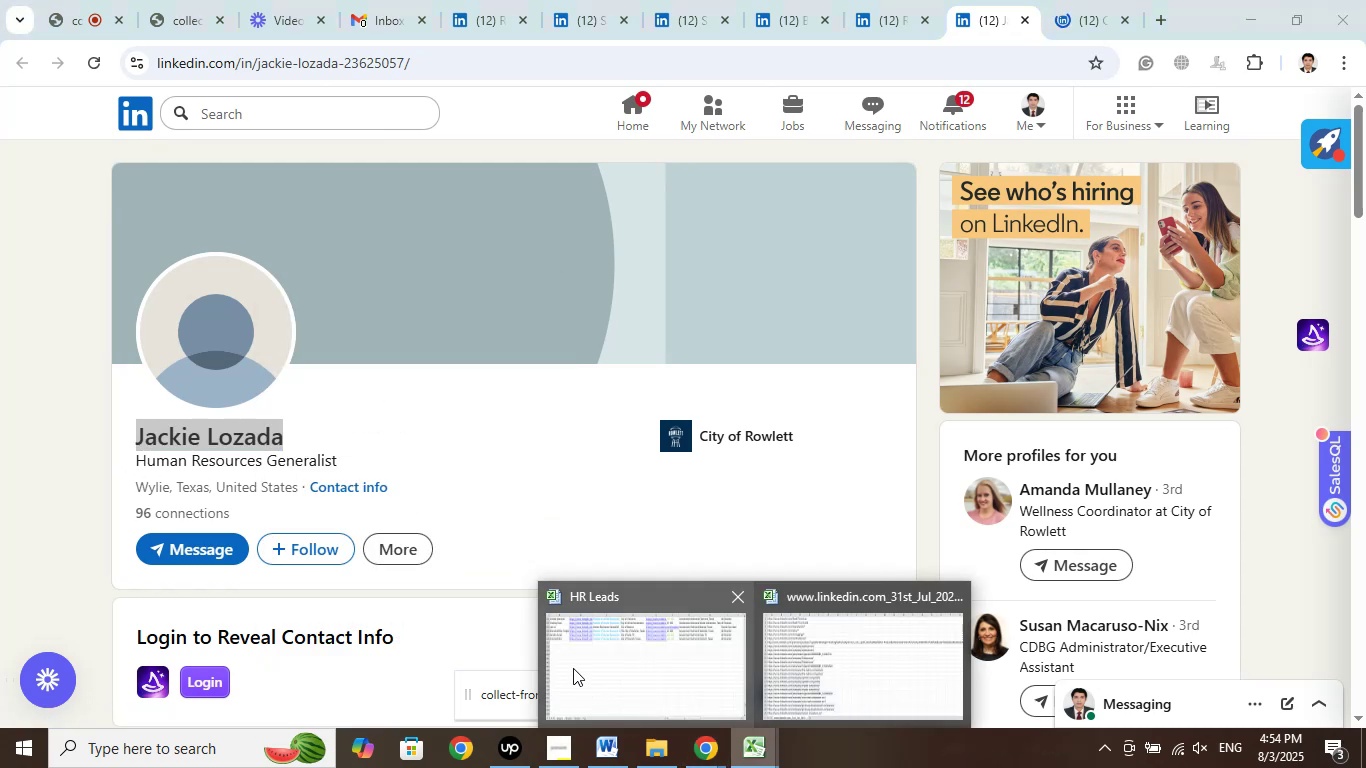 
left_click([572, 662])
 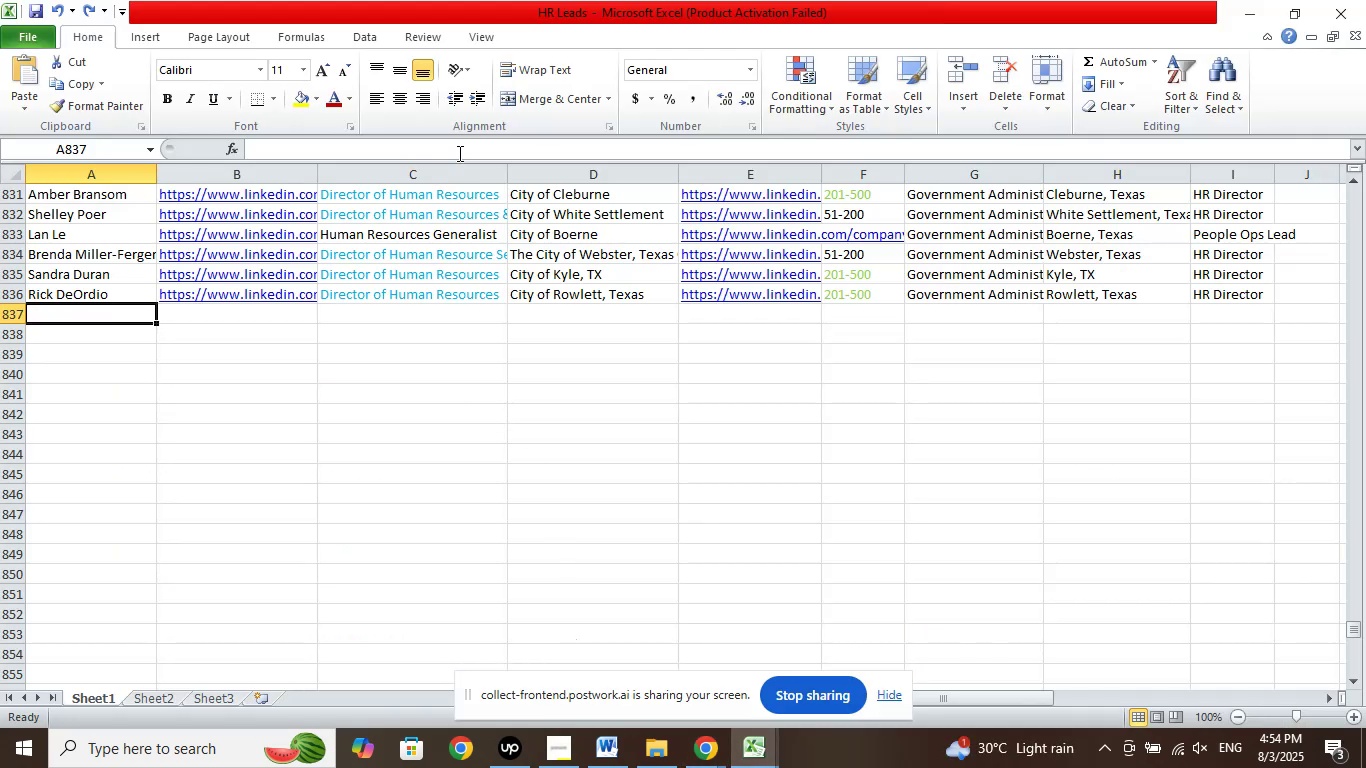 
left_click([463, 152])
 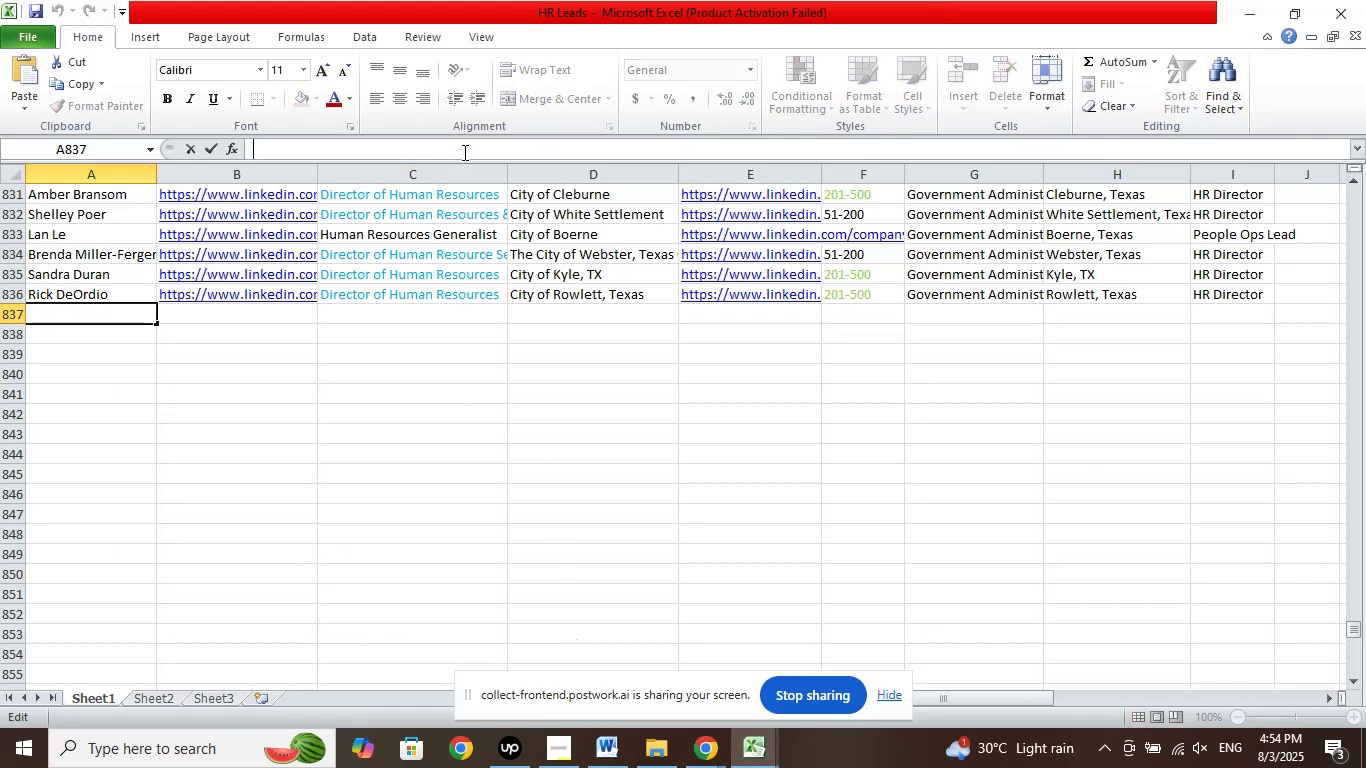 
right_click([463, 152])
 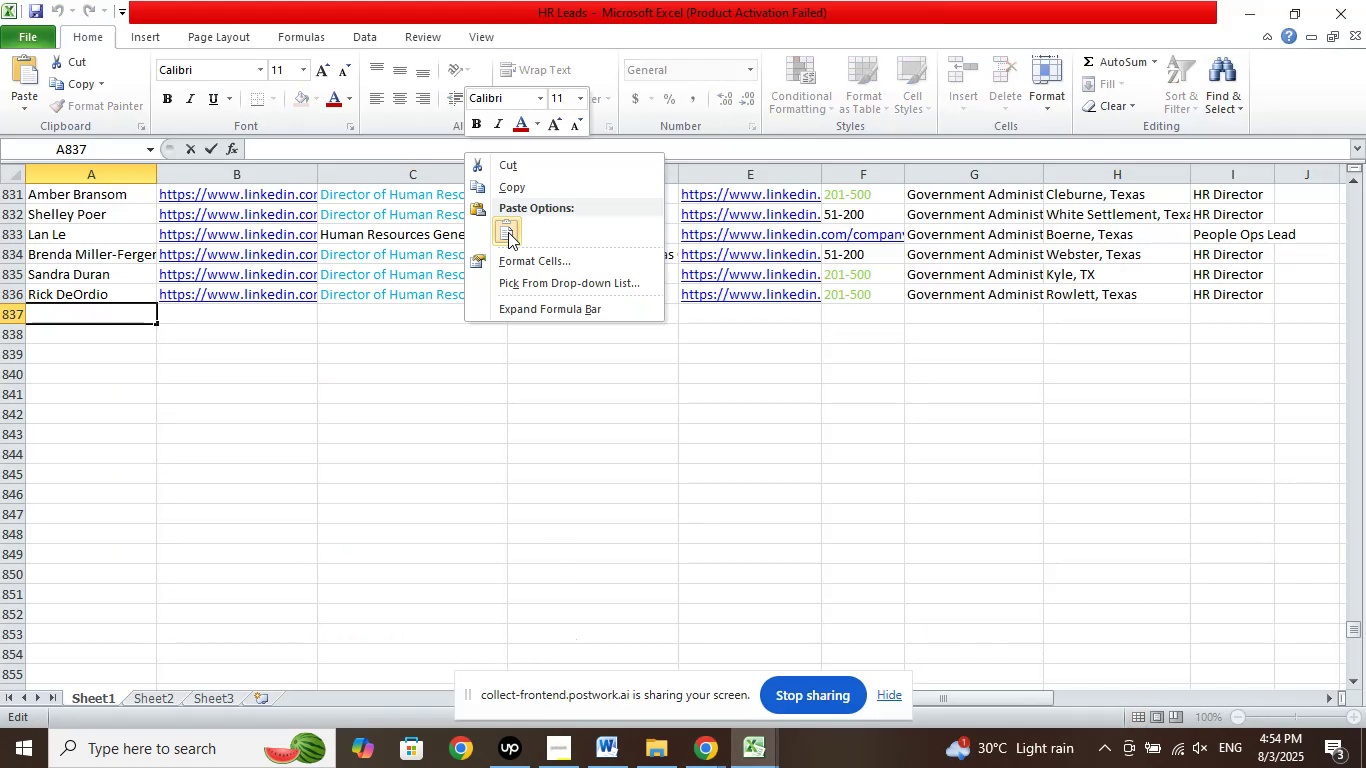 
left_click([510, 226])
 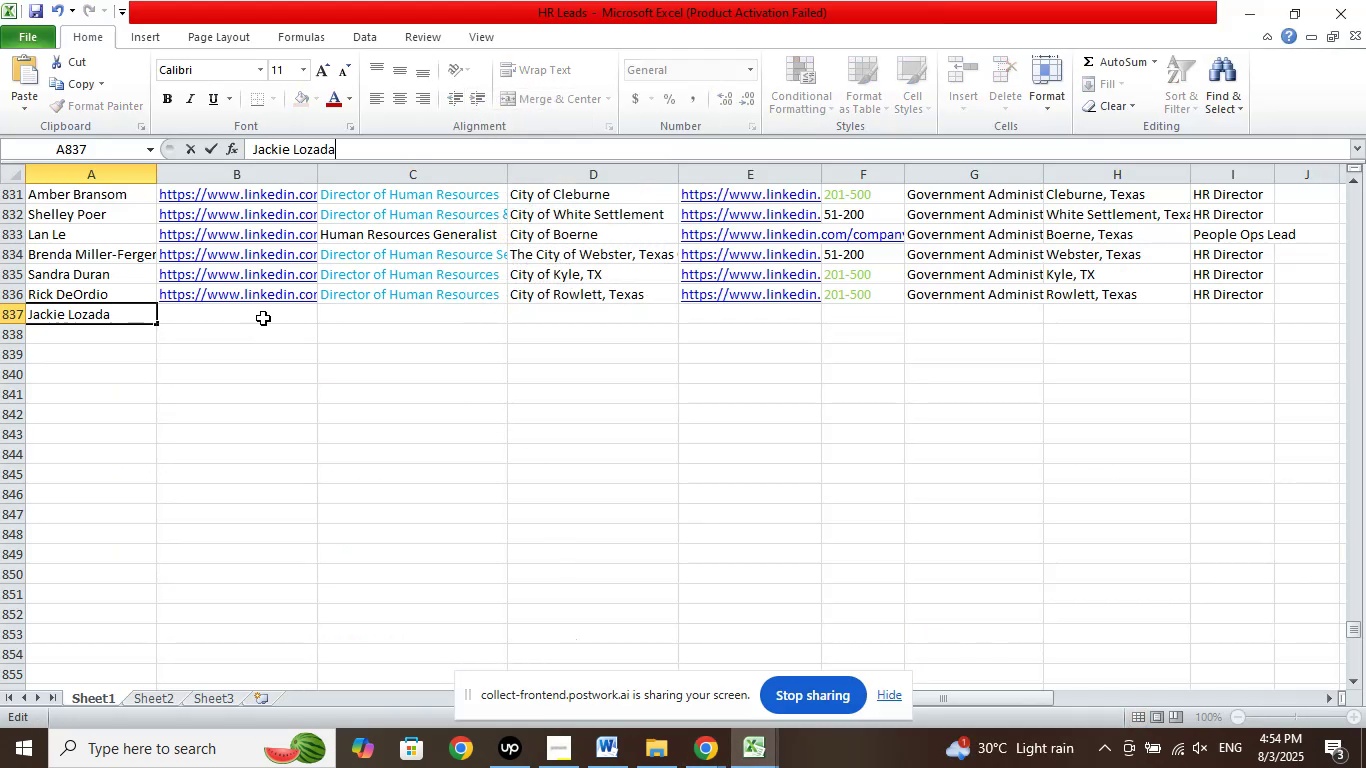 
left_click([263, 317])
 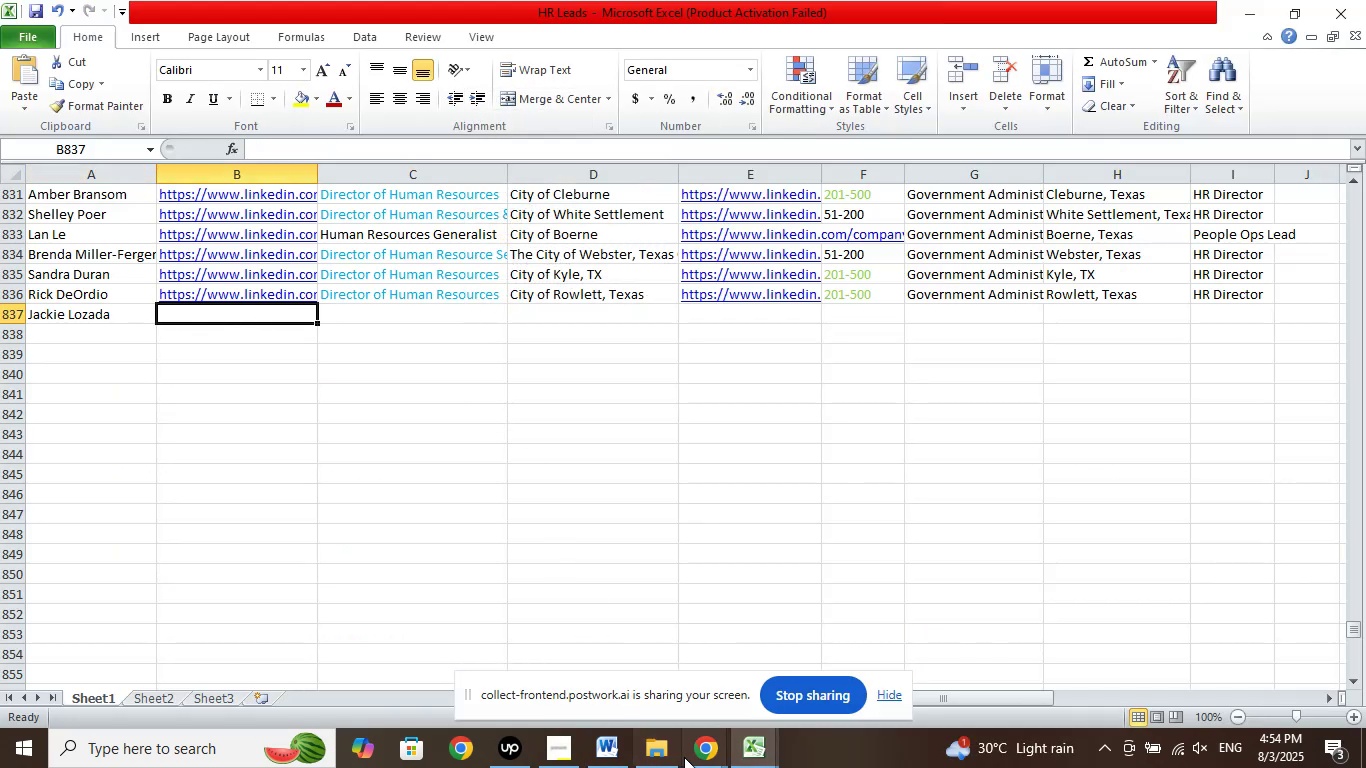 
left_click([690, 752])
 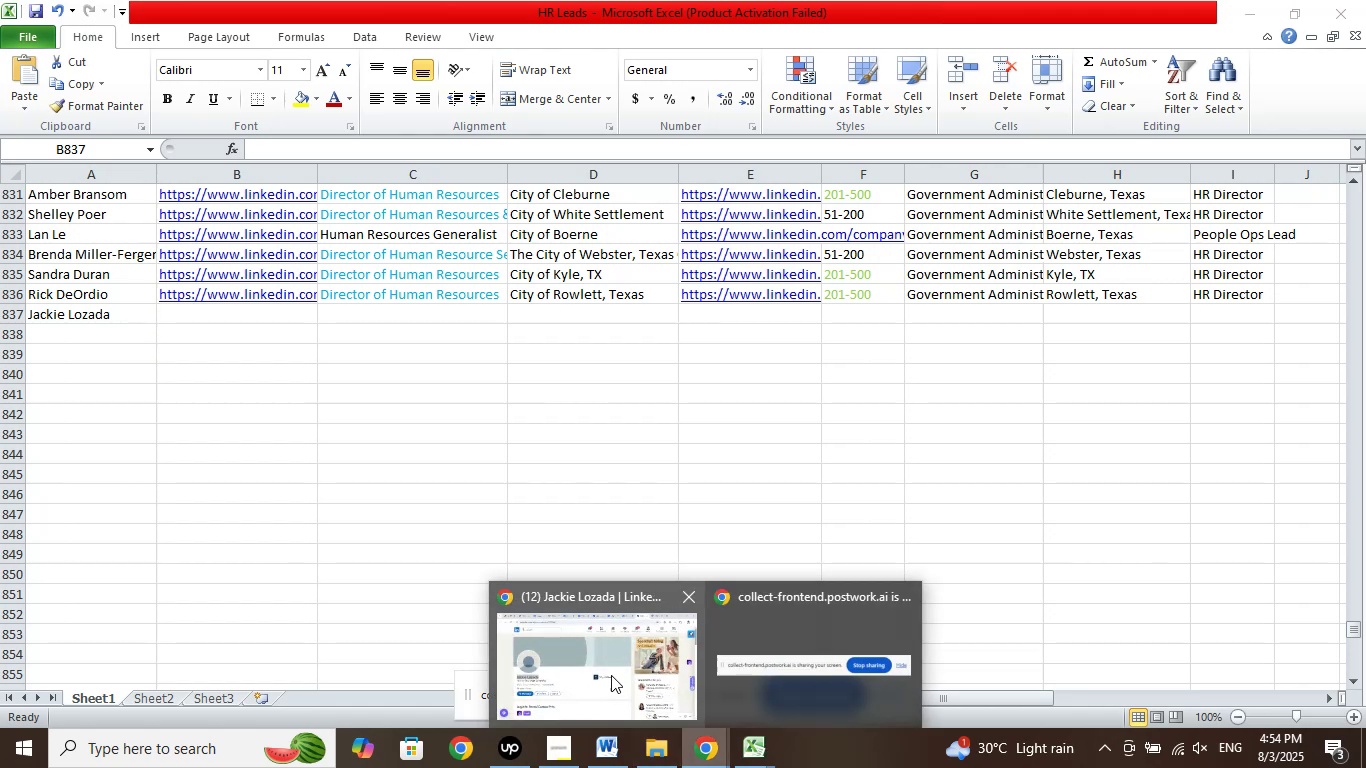 
double_click([610, 672])
 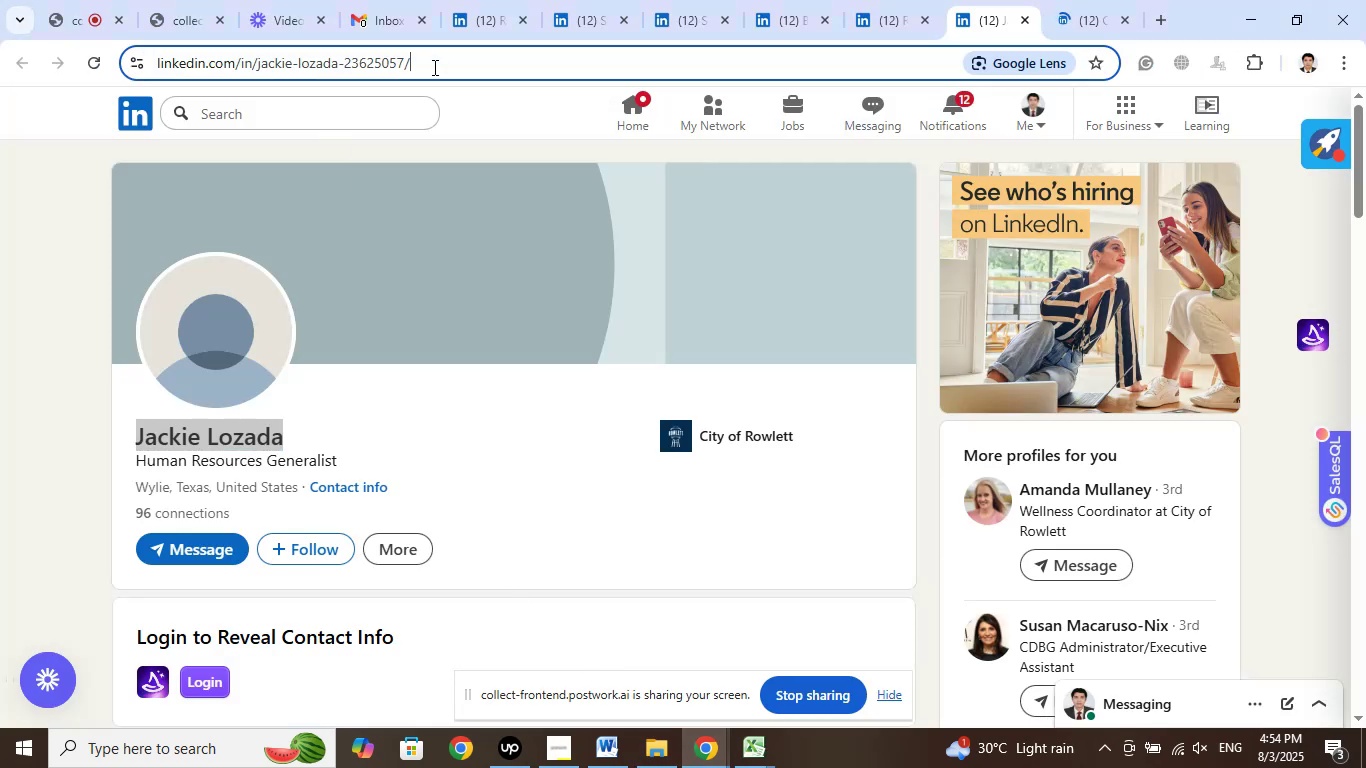 
right_click([348, 66])
 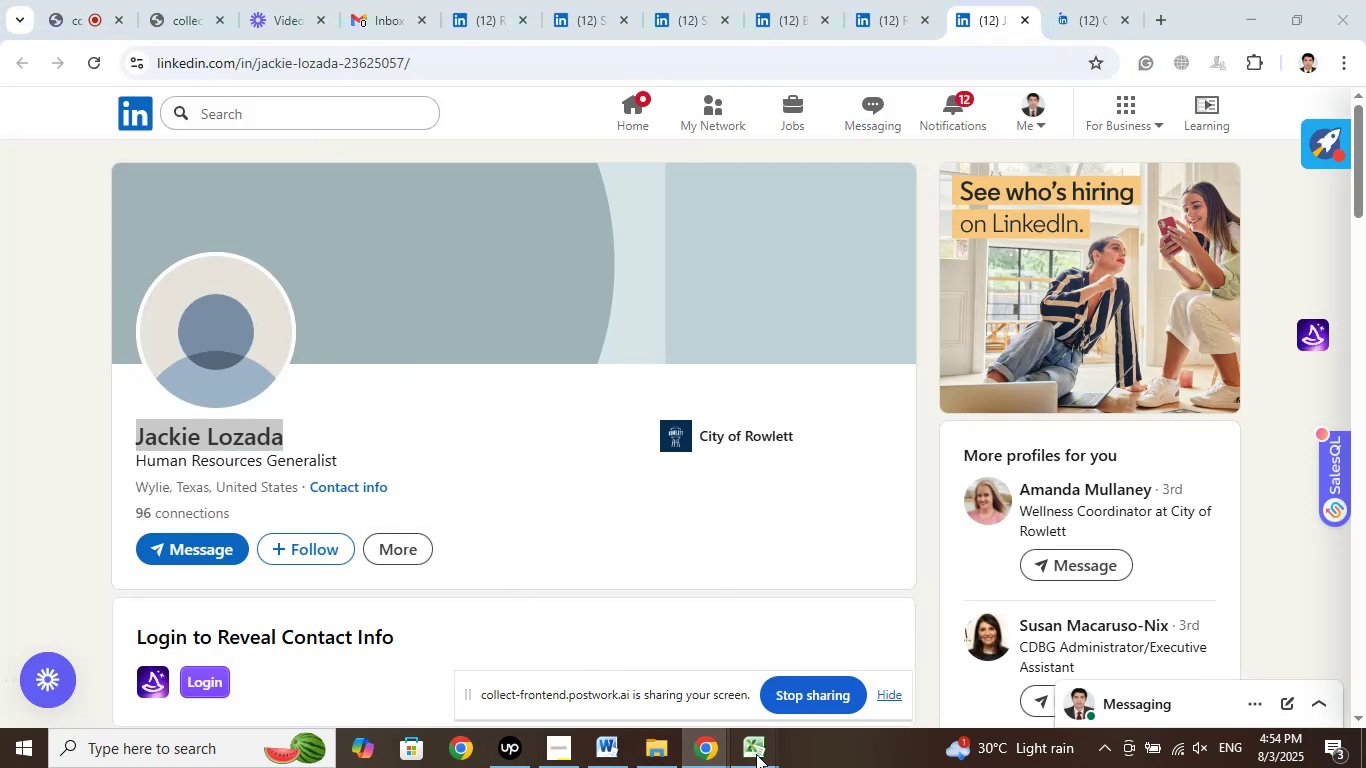 
left_click([683, 650])
 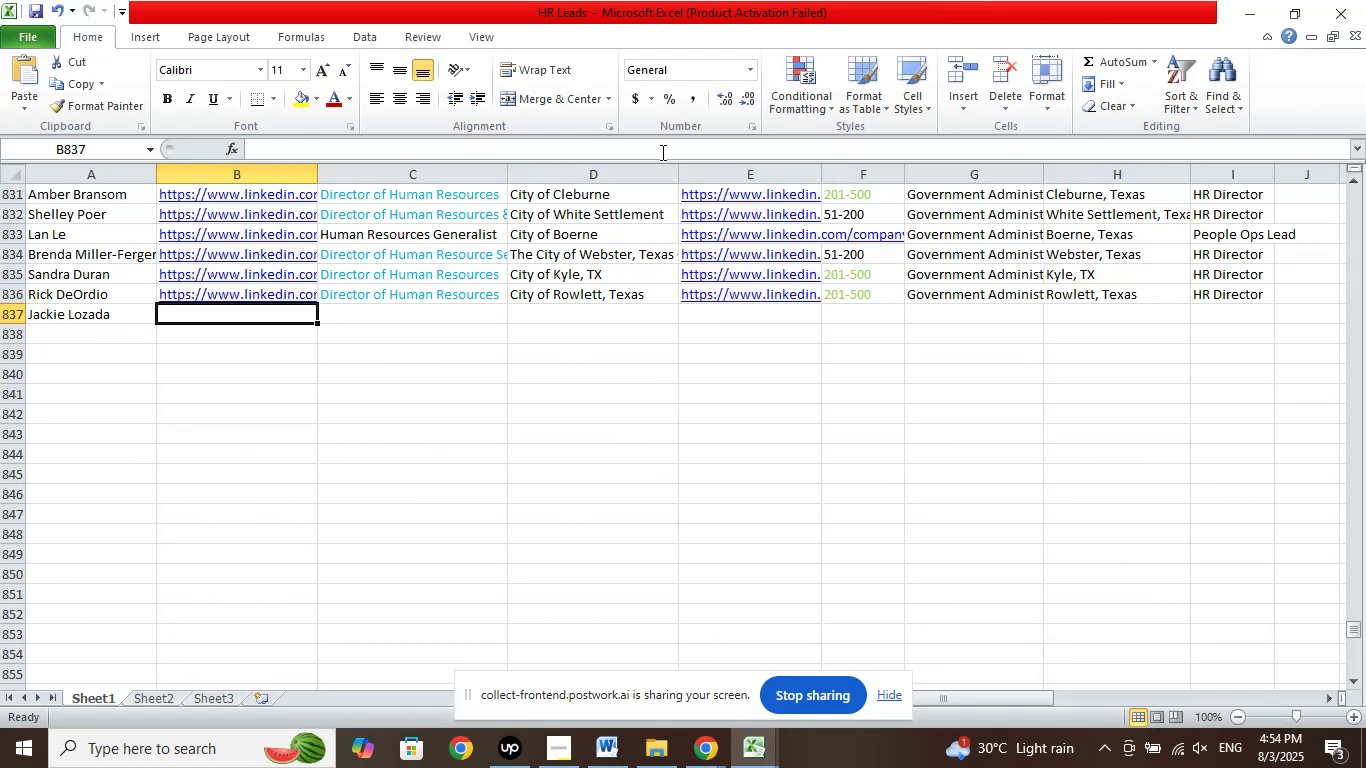 
left_click([664, 148])
 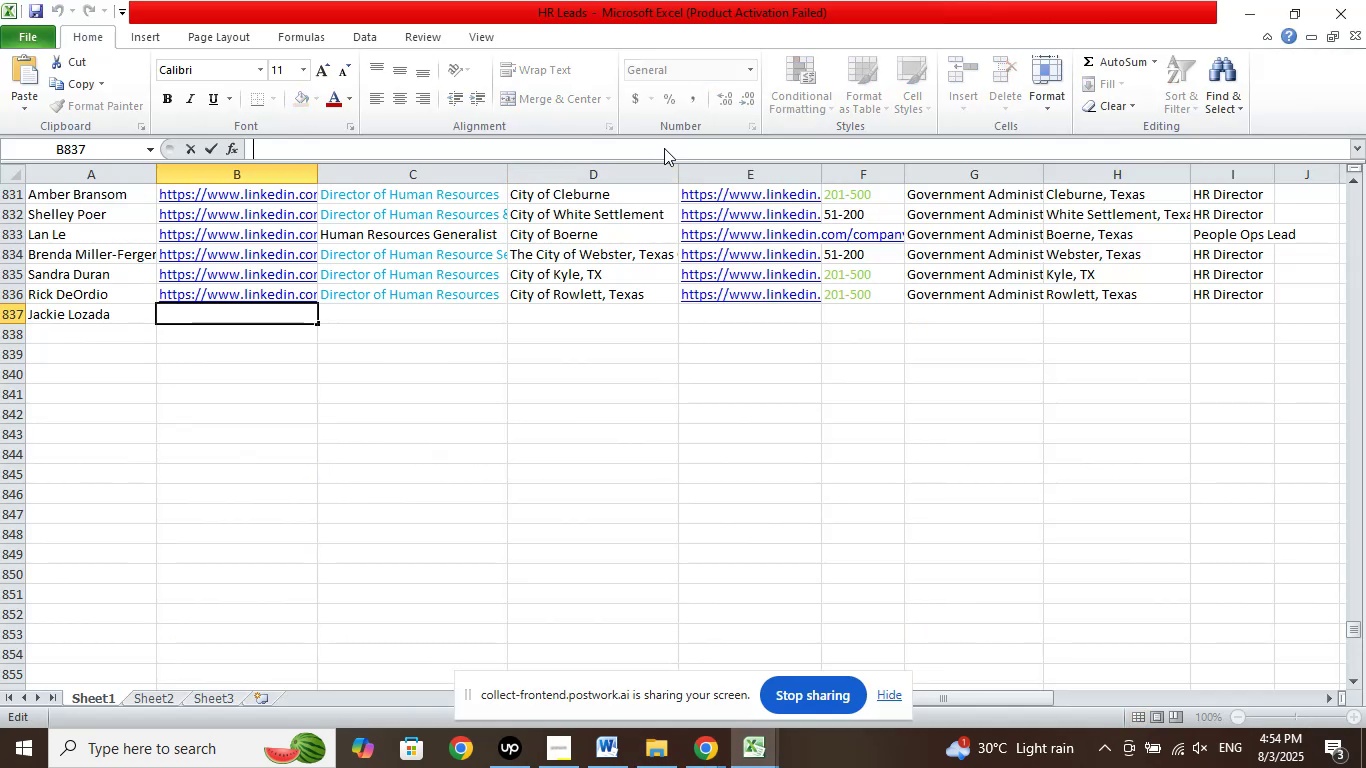 
right_click([664, 148])
 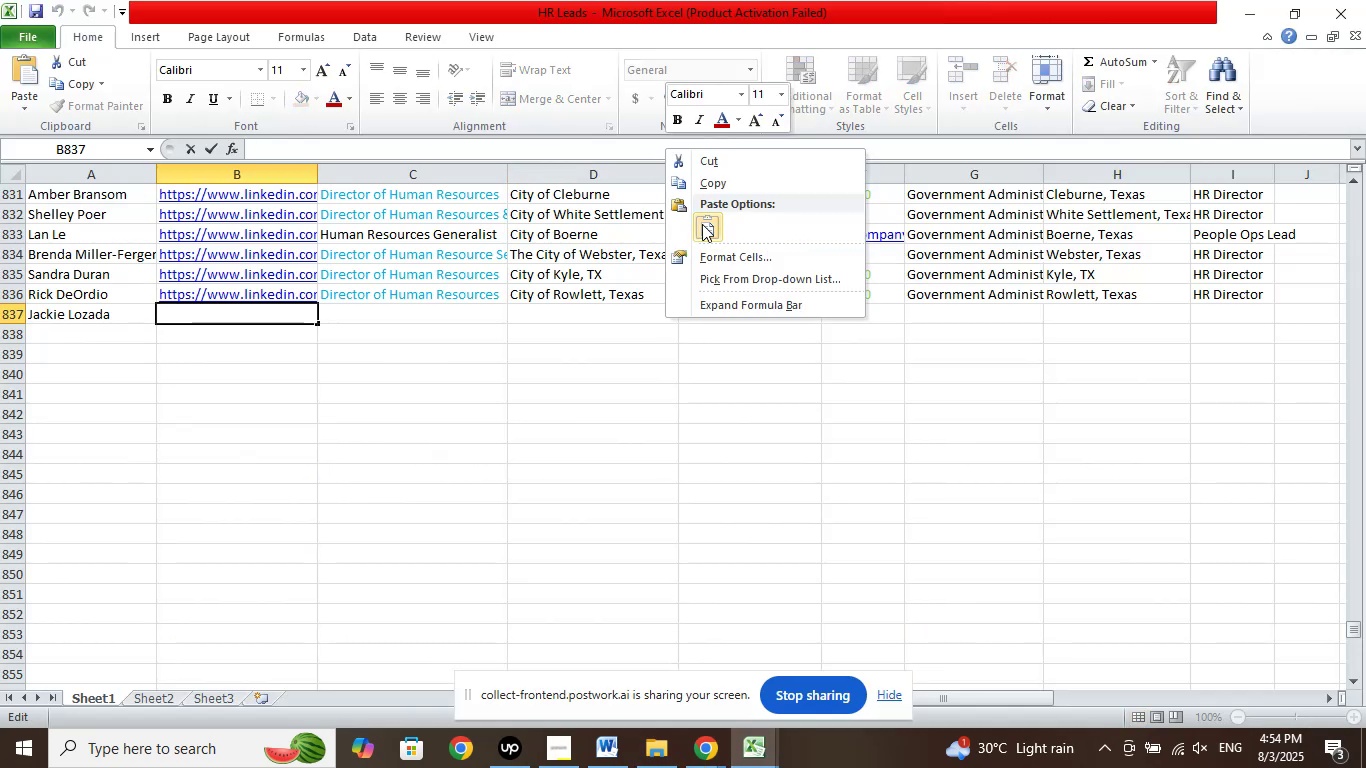 
left_click([705, 224])
 